 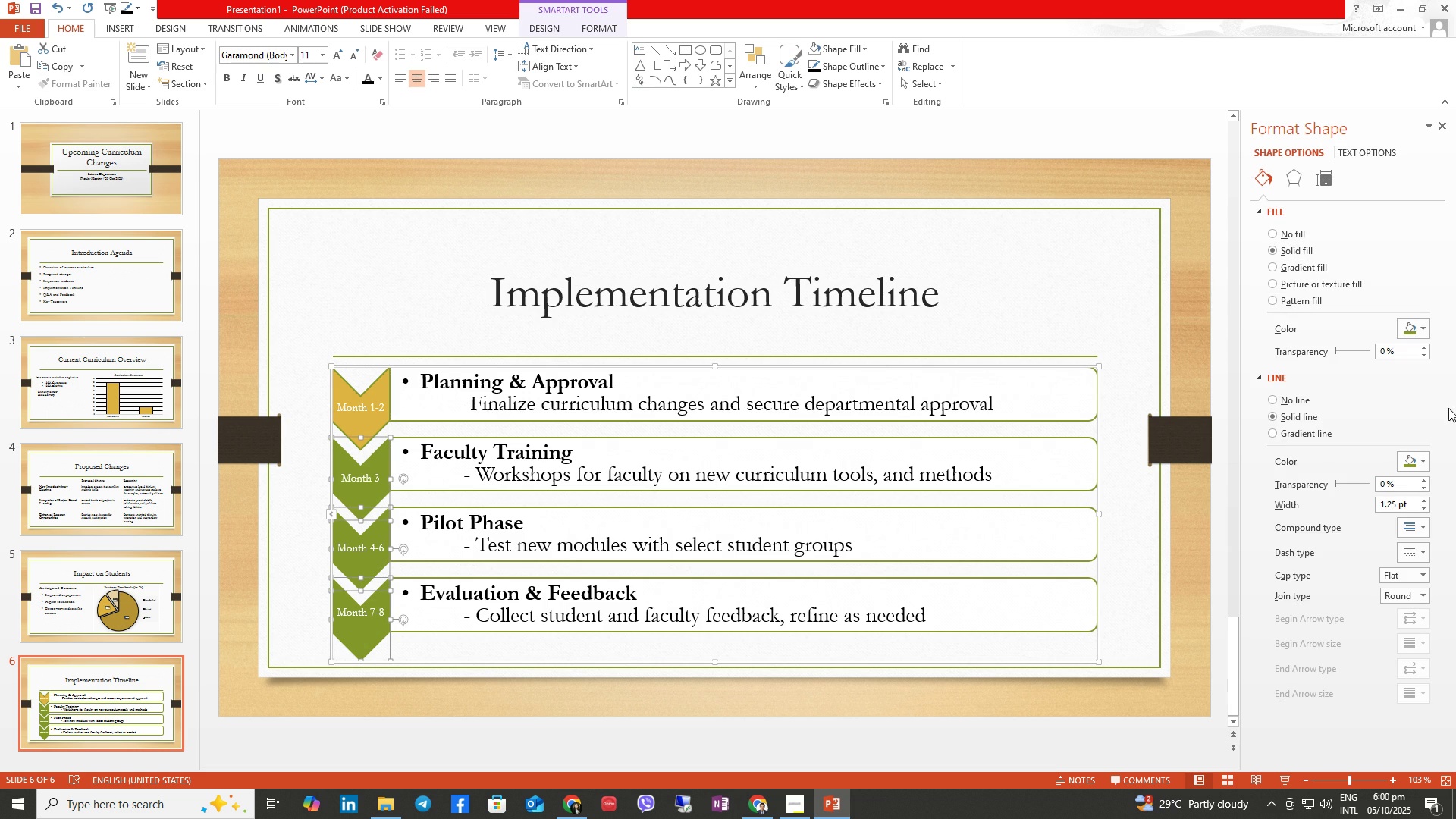 
left_click([1421, 326])
 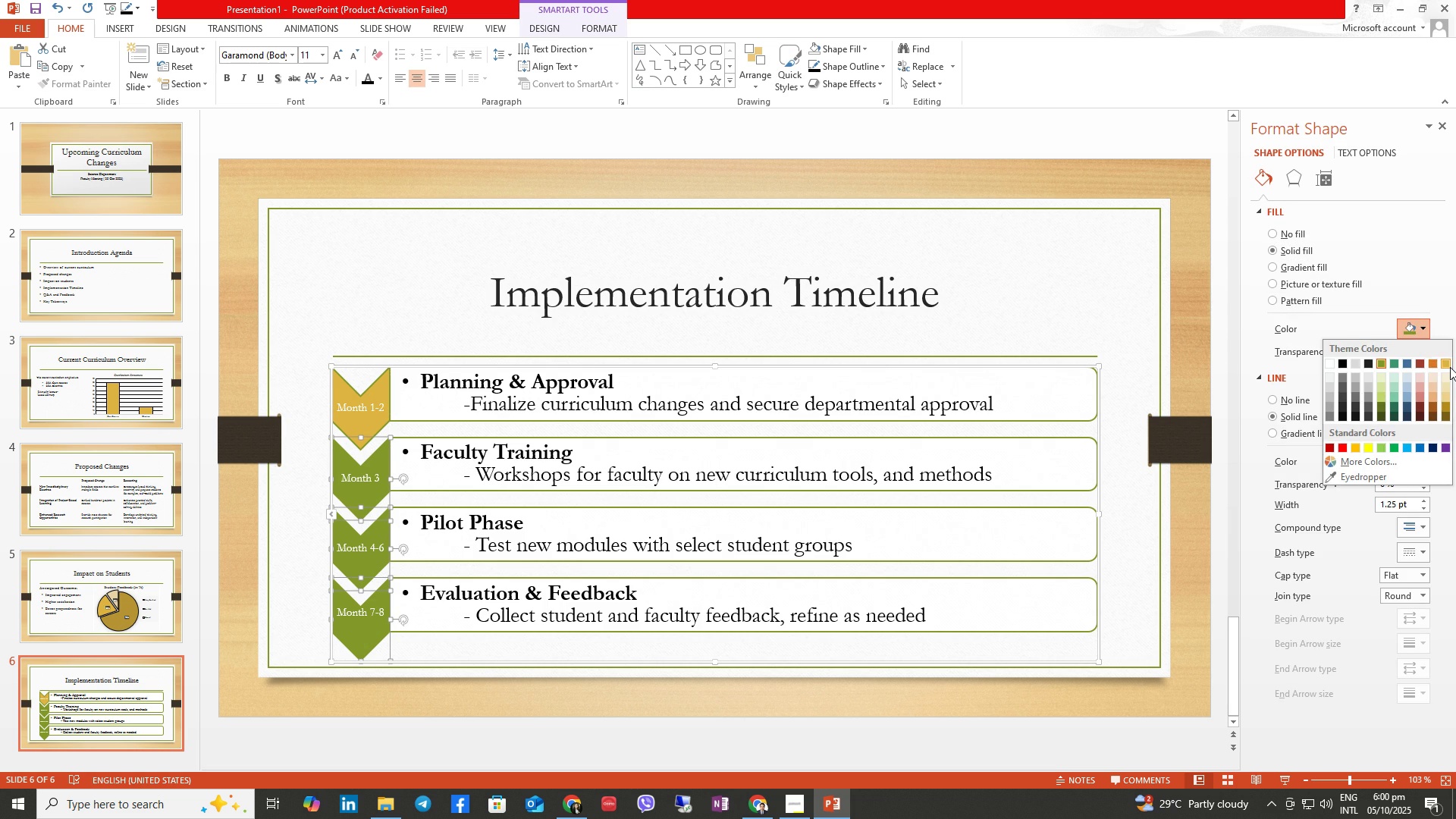 
left_click([1450, 367])
 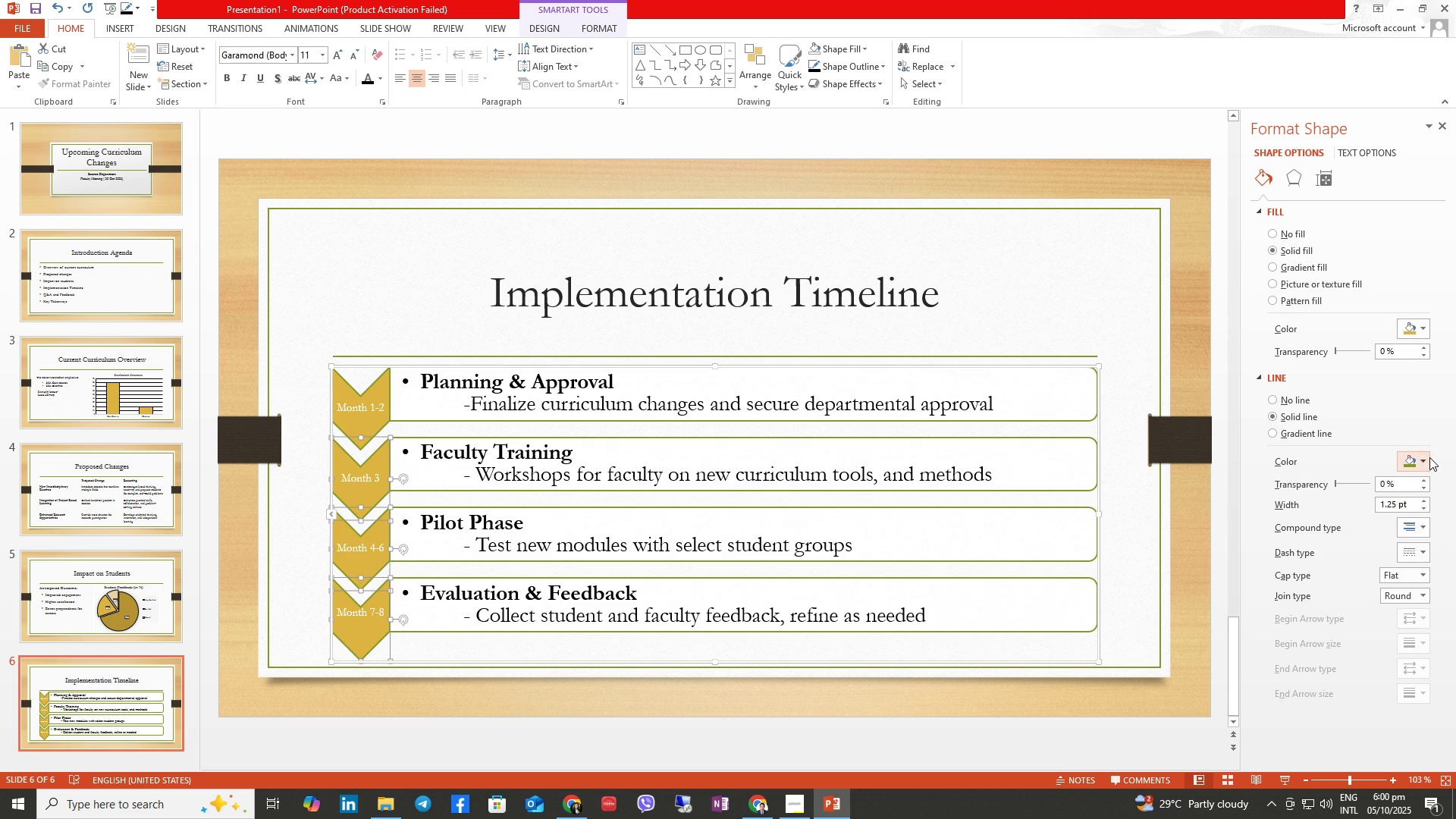 
left_click([1423, 457])
 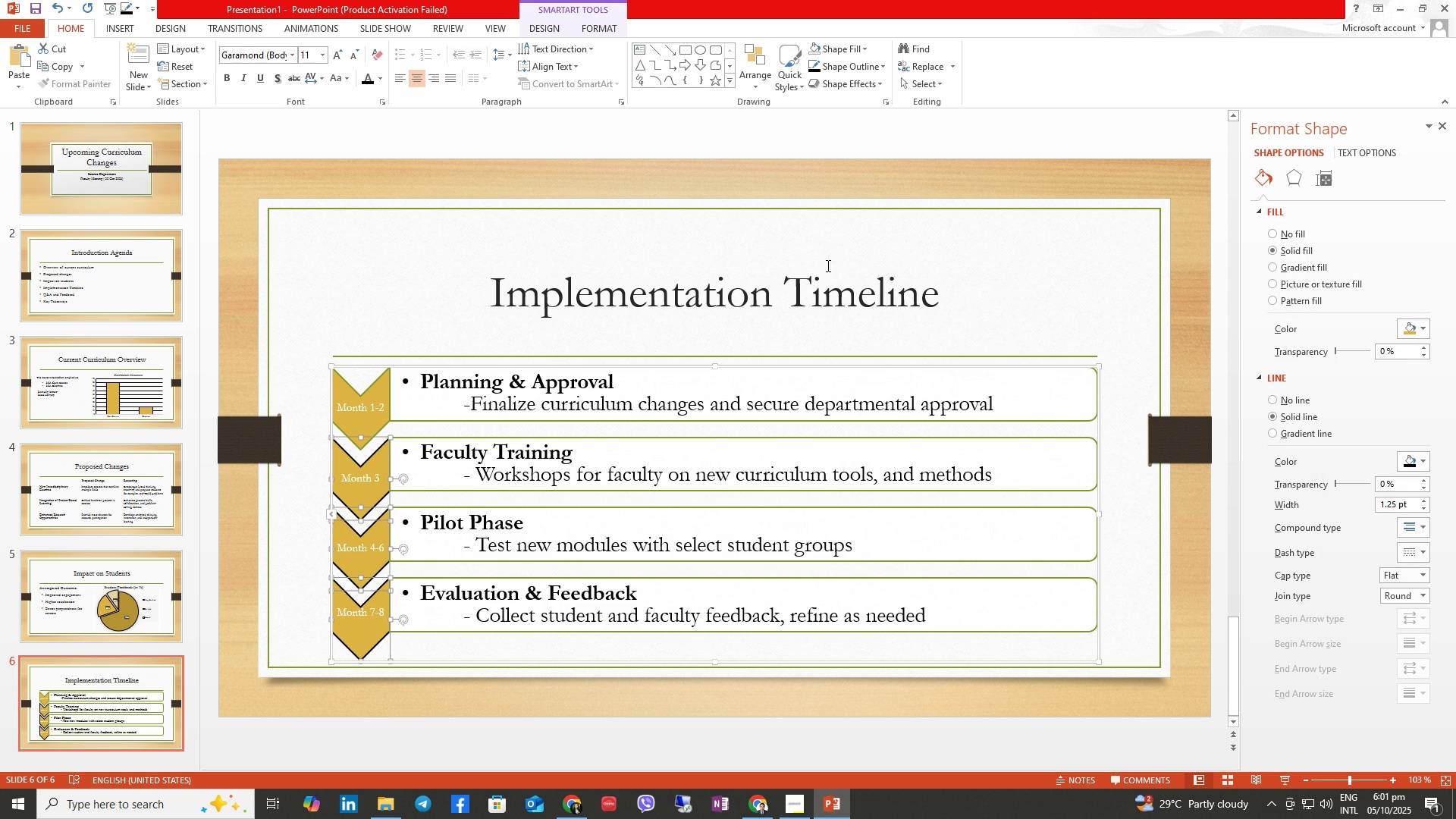 
left_click([359, 407])
 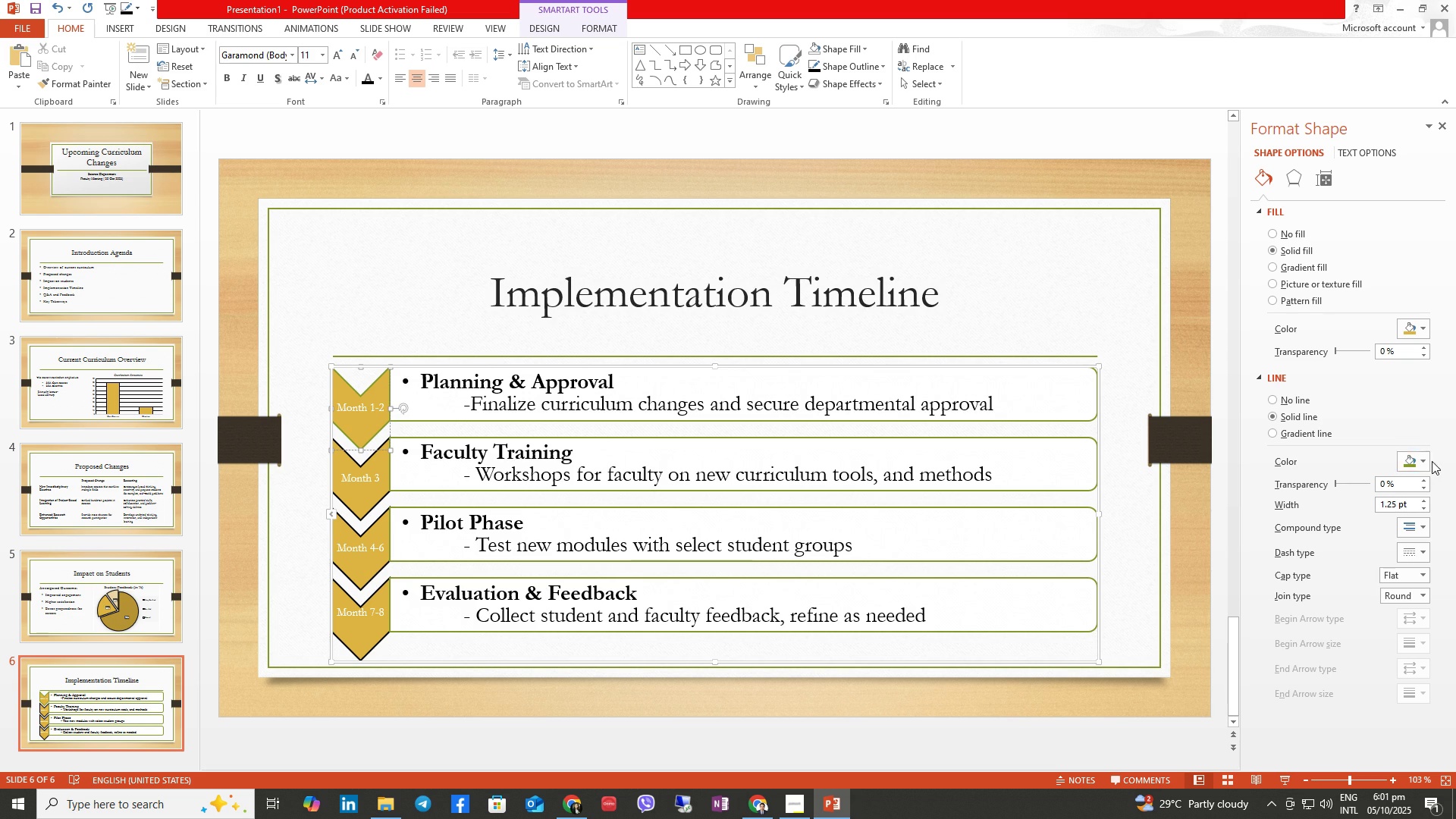 
left_click([1426, 462])
 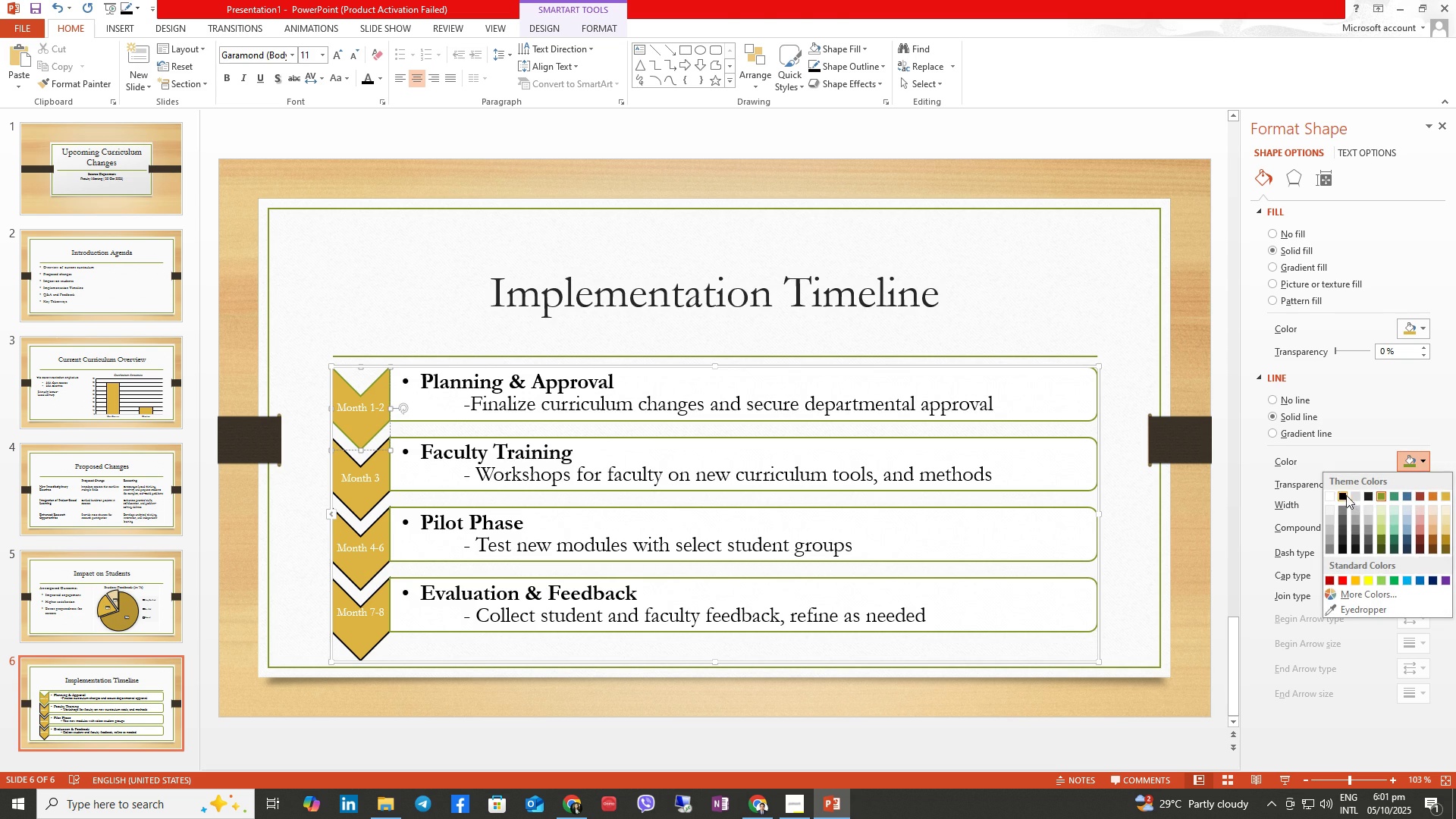 
left_click([1345, 494])
 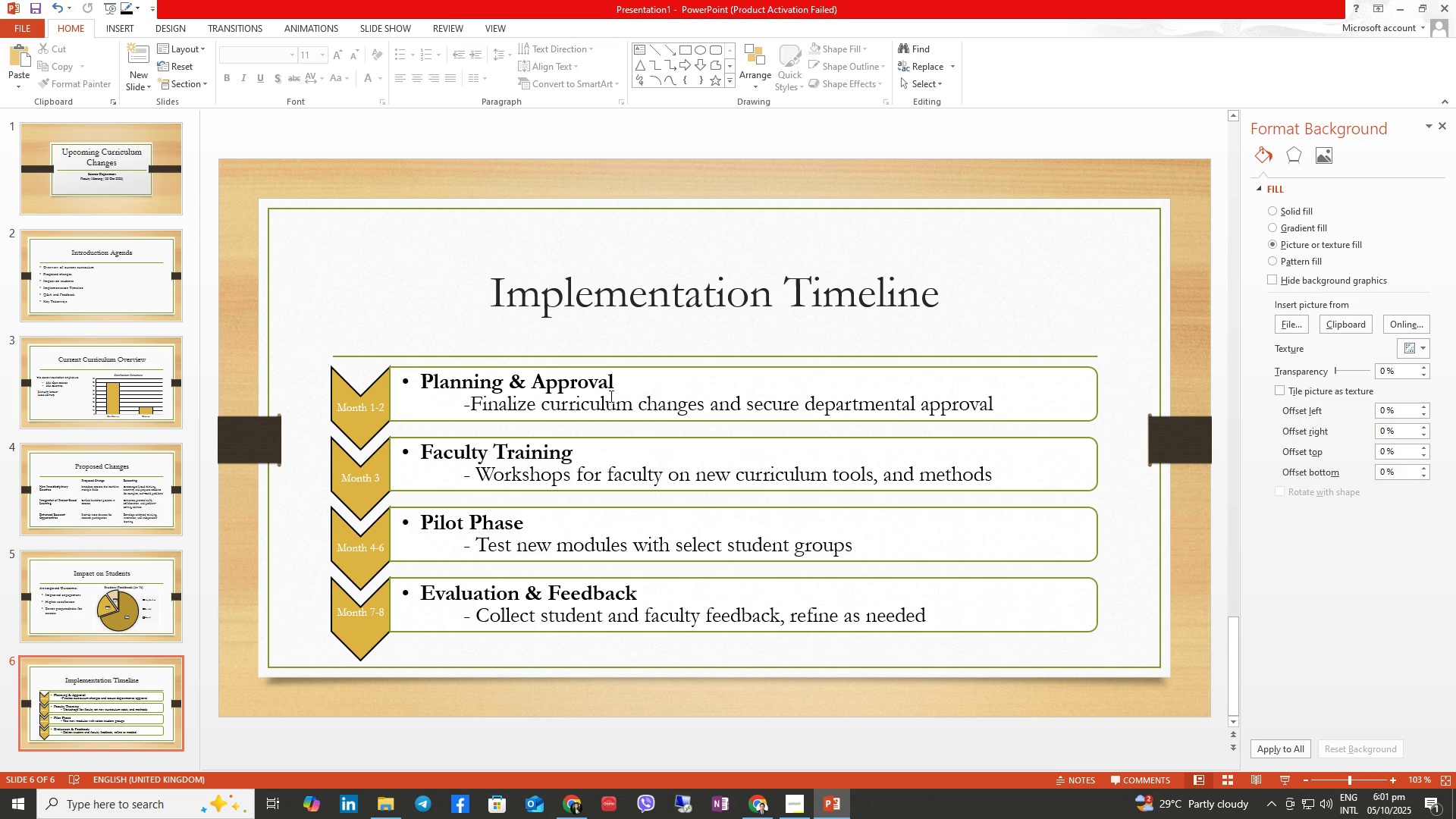 
left_click([634, 367])
 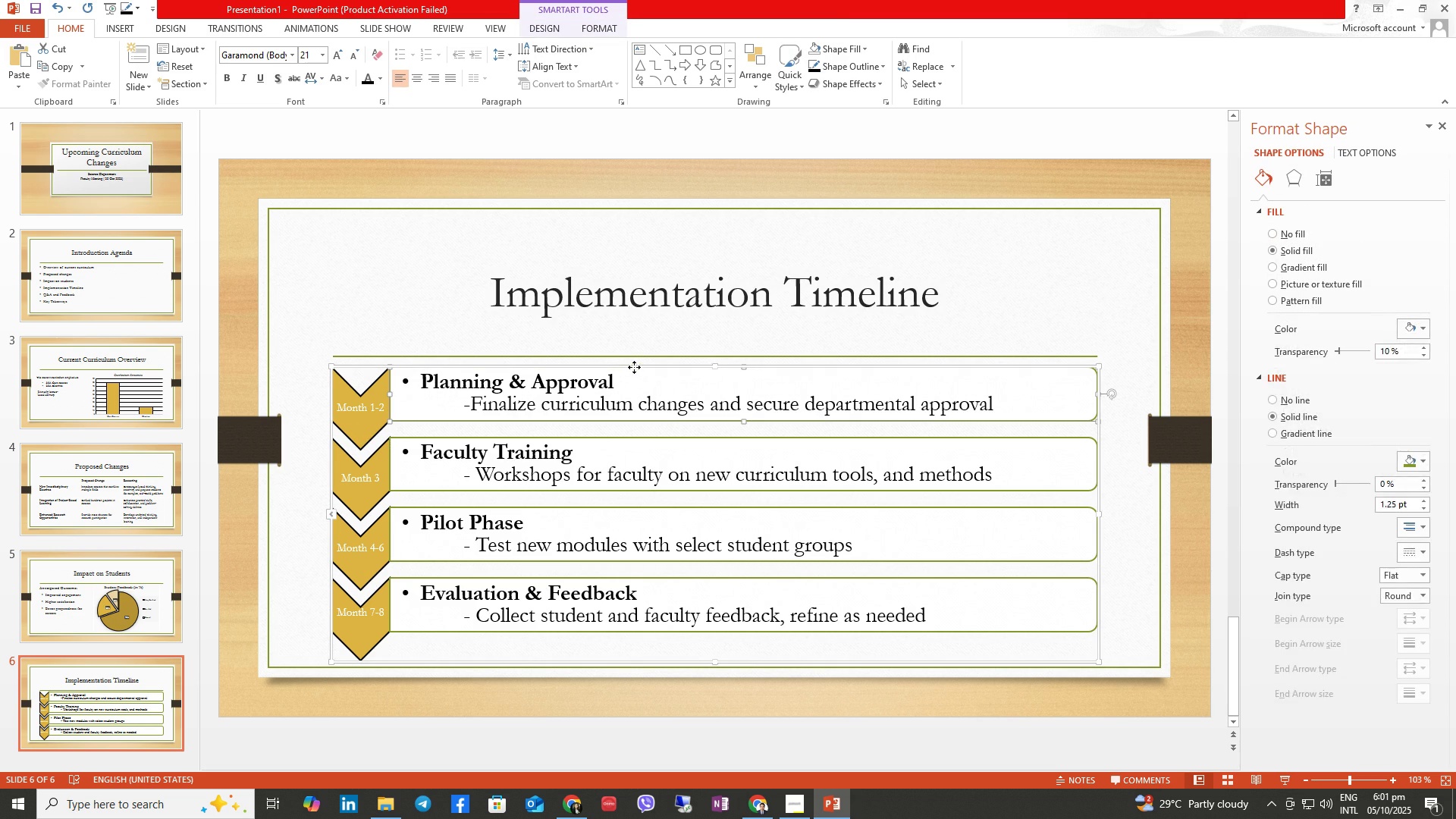 
right_click([634, 367])
 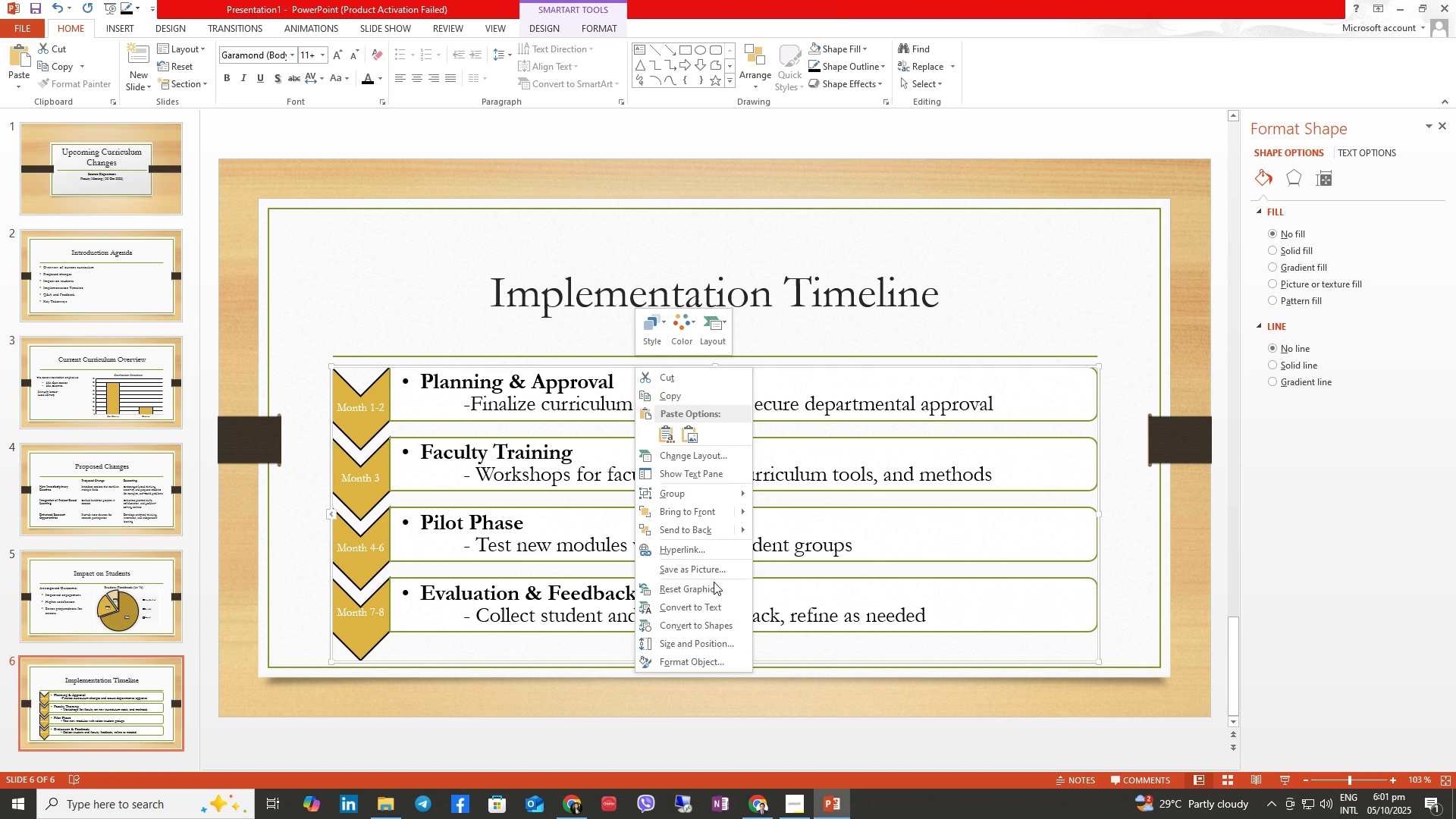 
left_click([704, 657])
 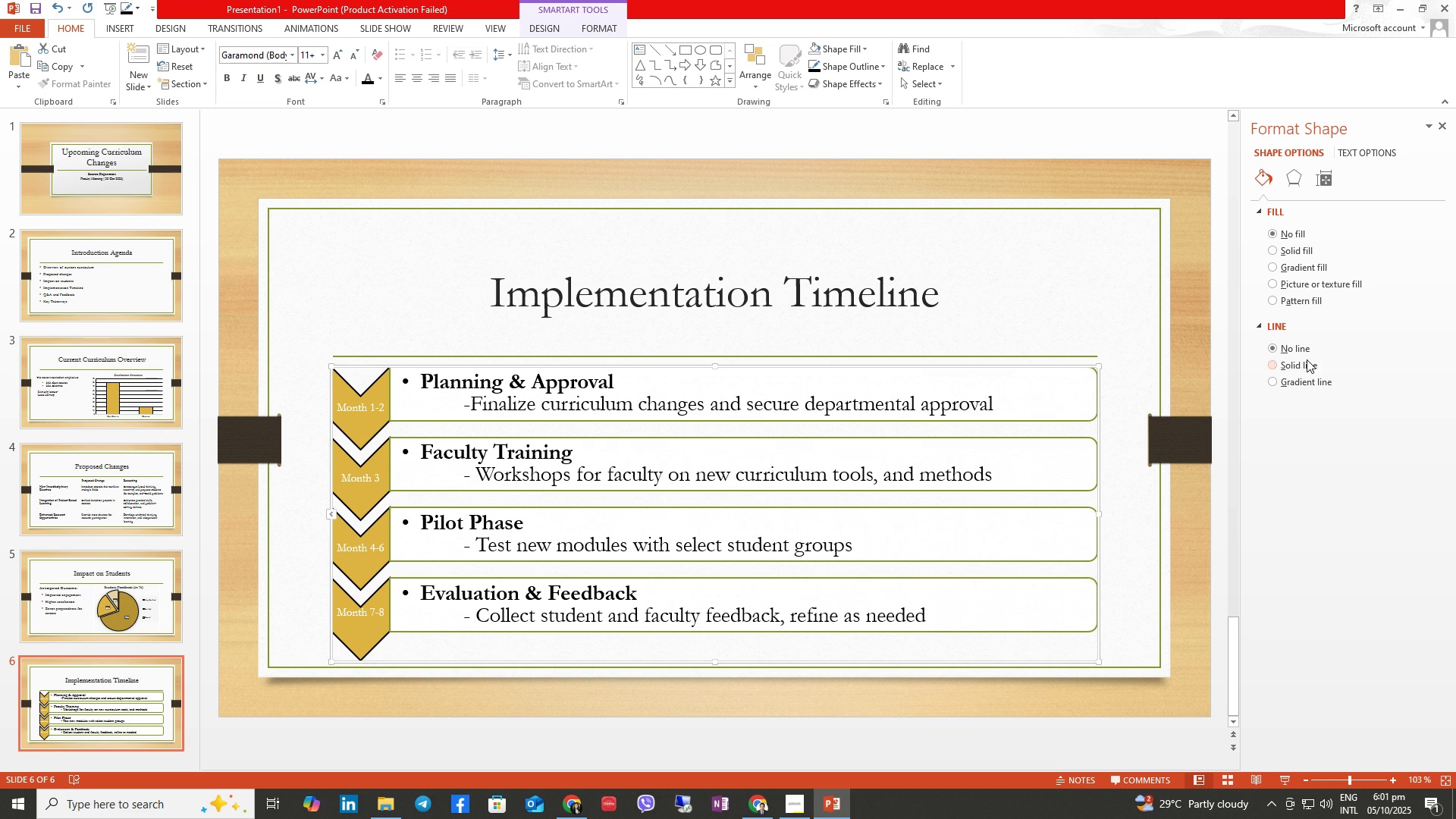 
left_click([1307, 361])
 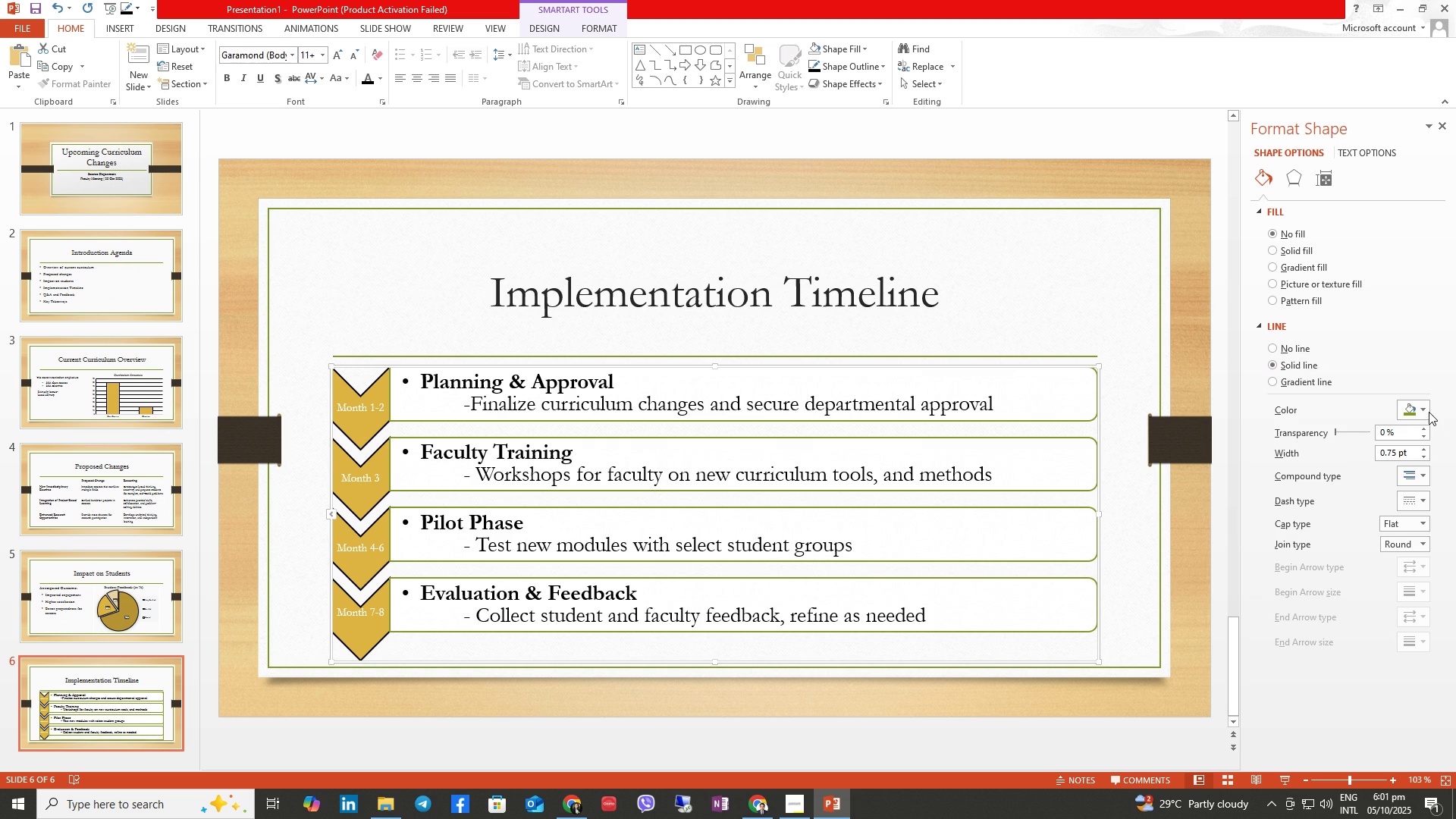 
left_click([1424, 410])
 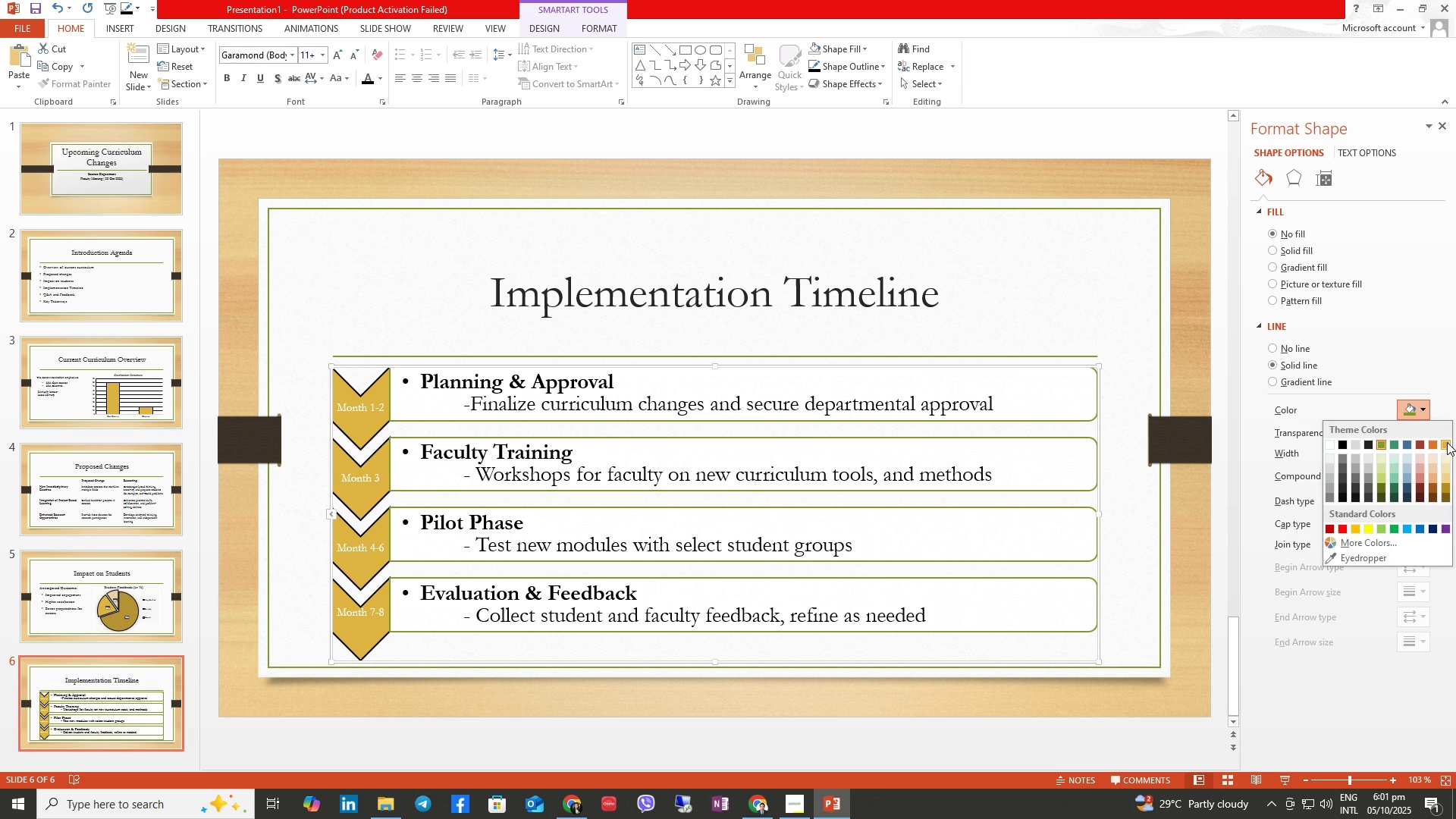 
left_click([1447, 442])
 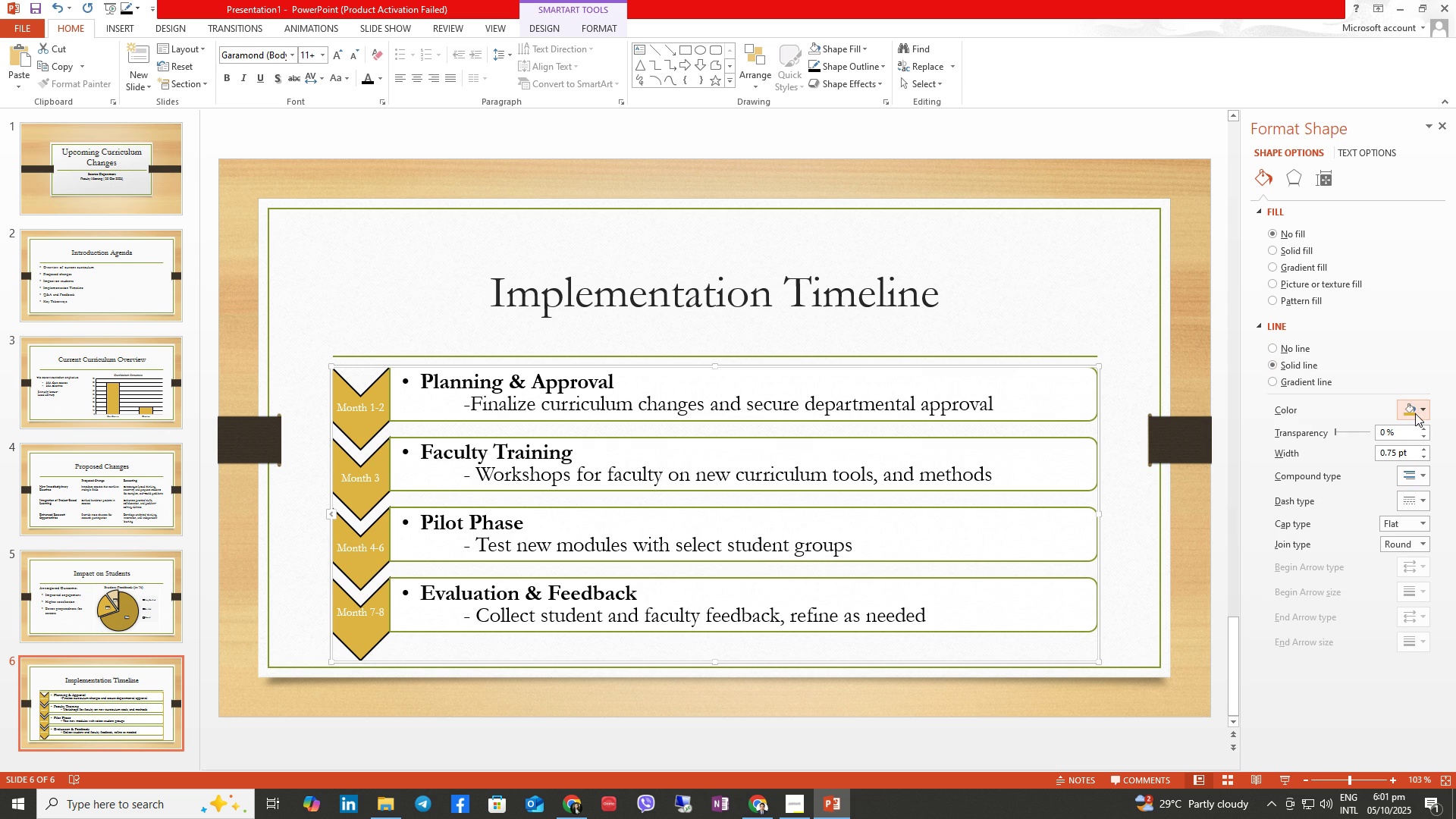 
left_click([1426, 413])
 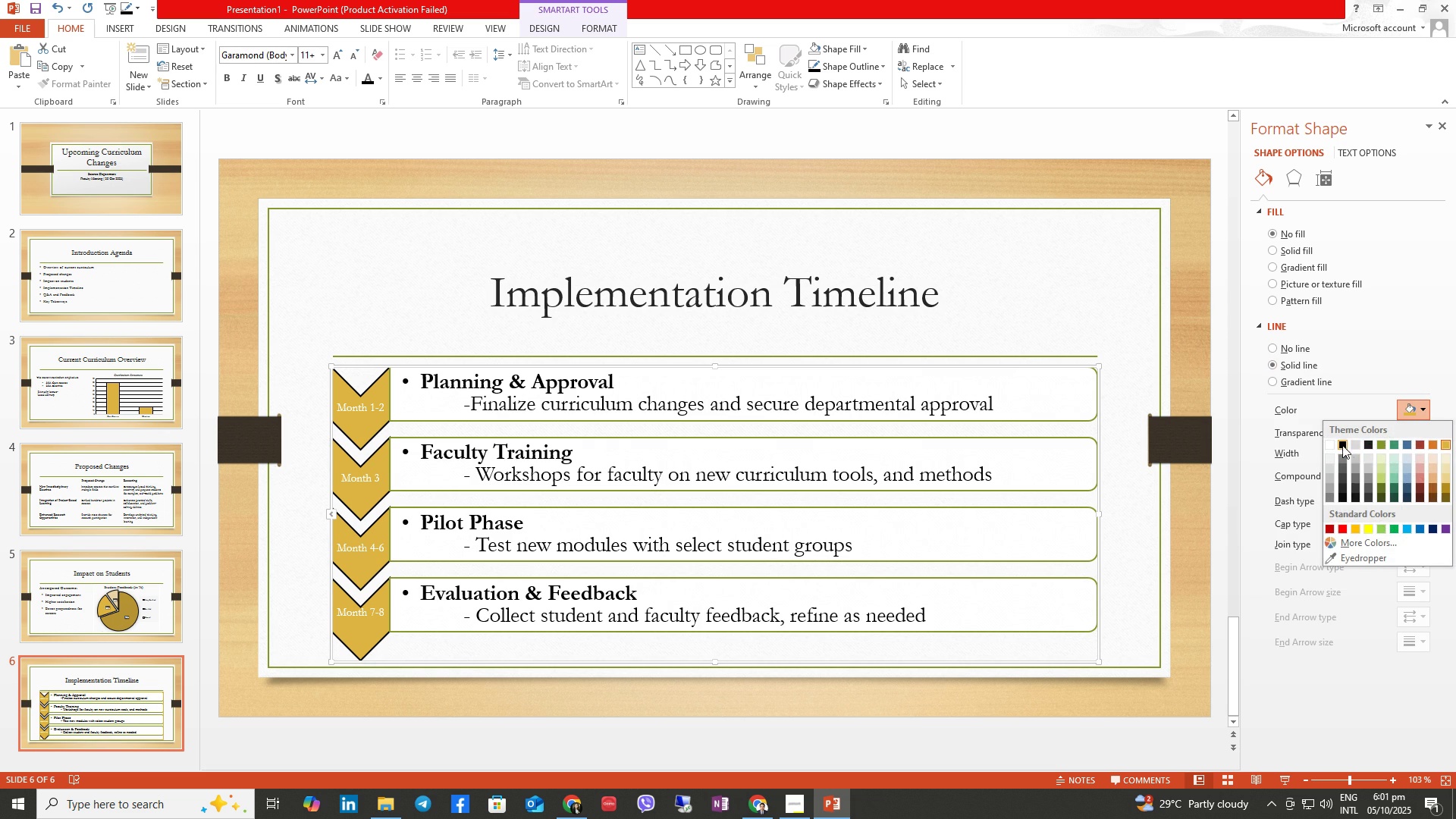 
left_click([1342, 445])
 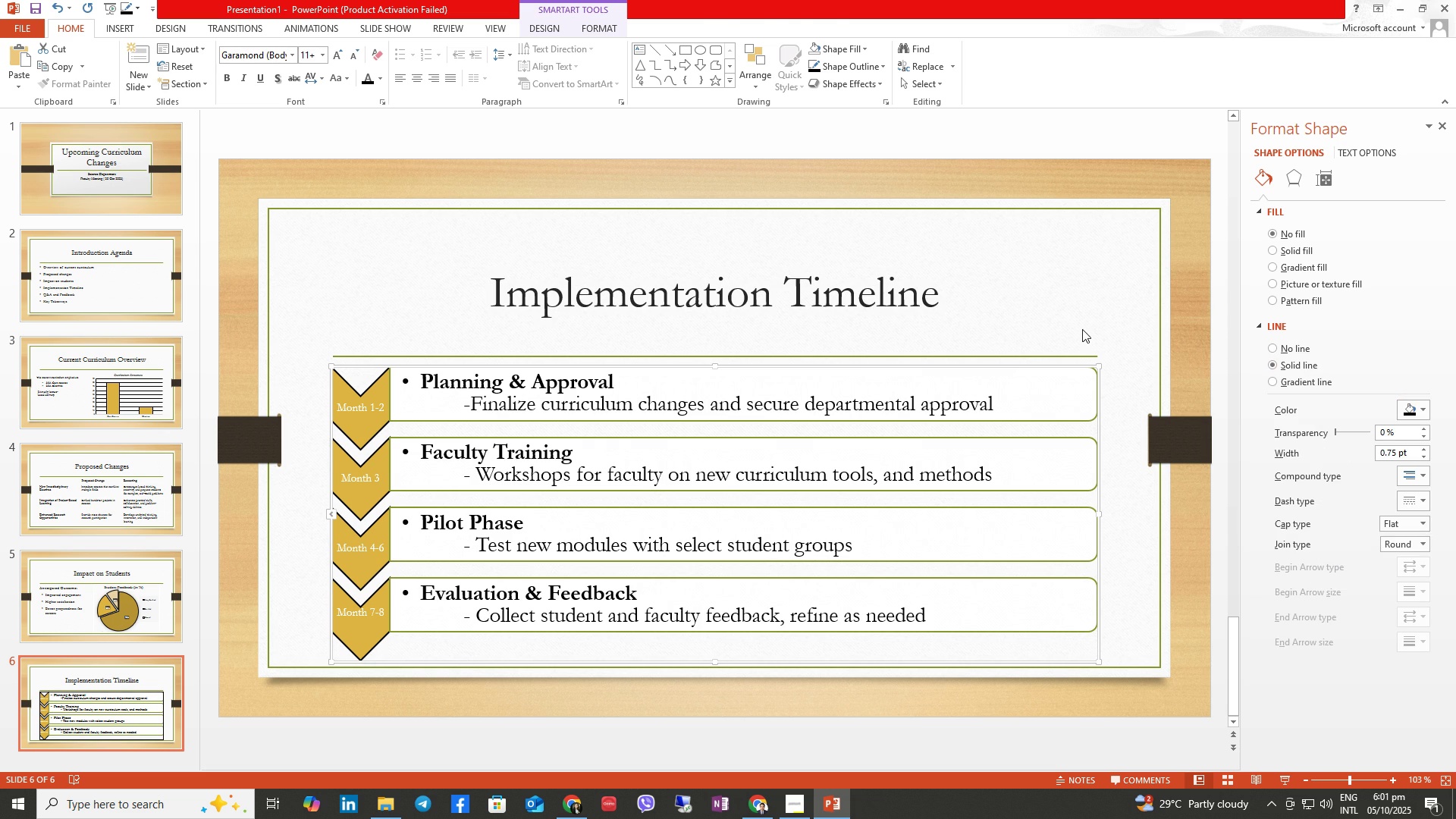 
left_click([1082, 328])
 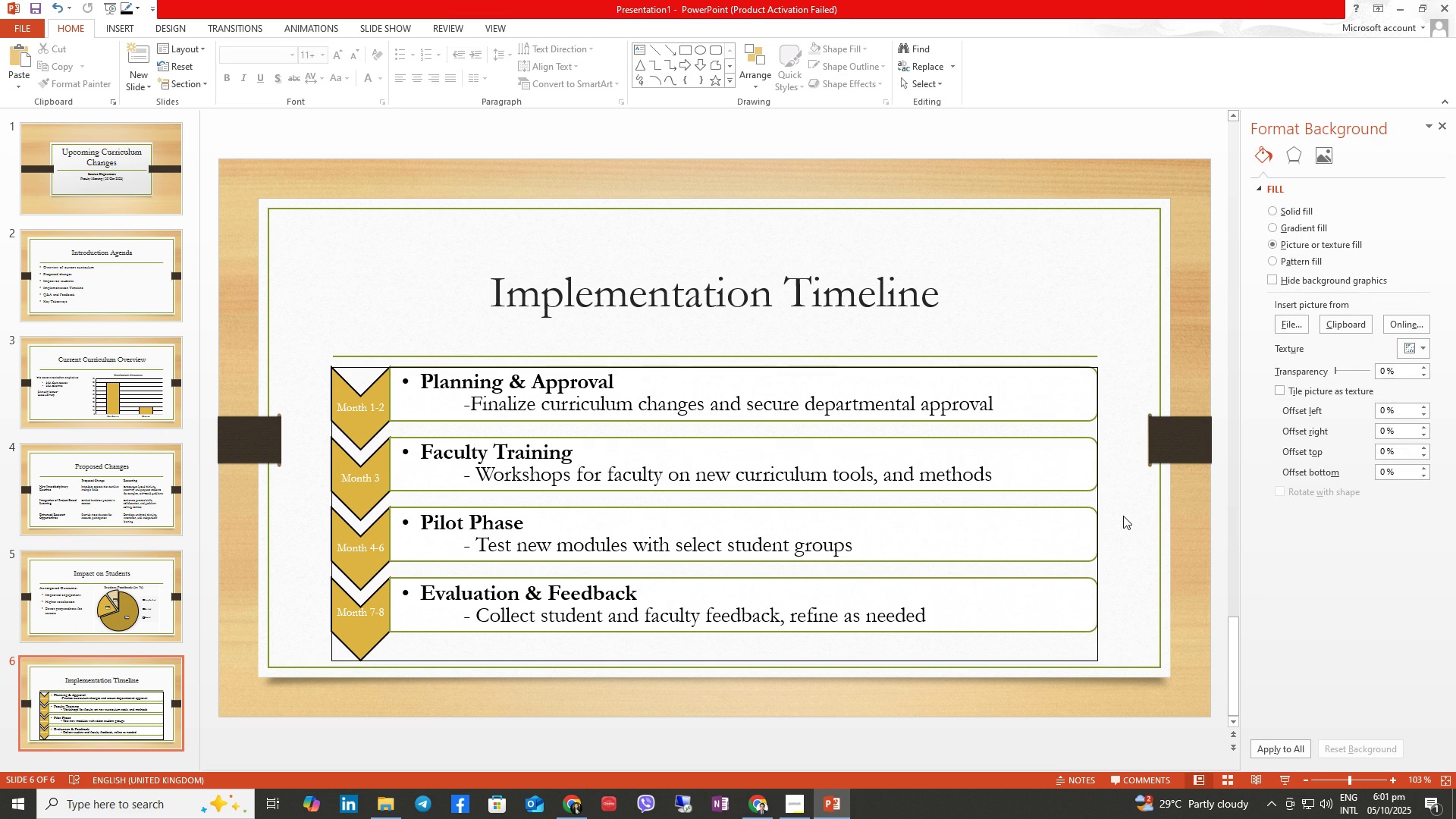 
left_click([1125, 517])
 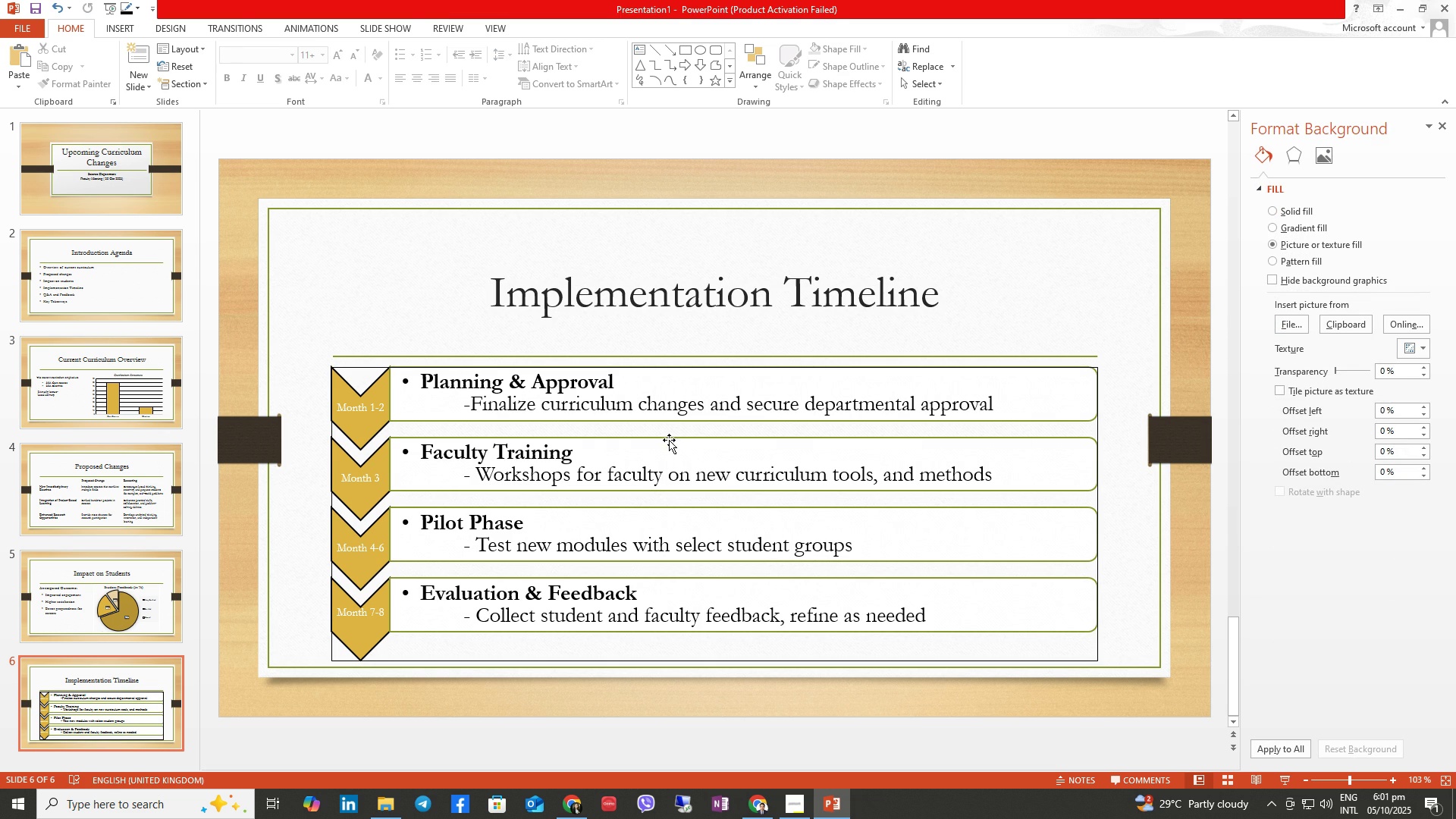 
left_click([667, 438])
 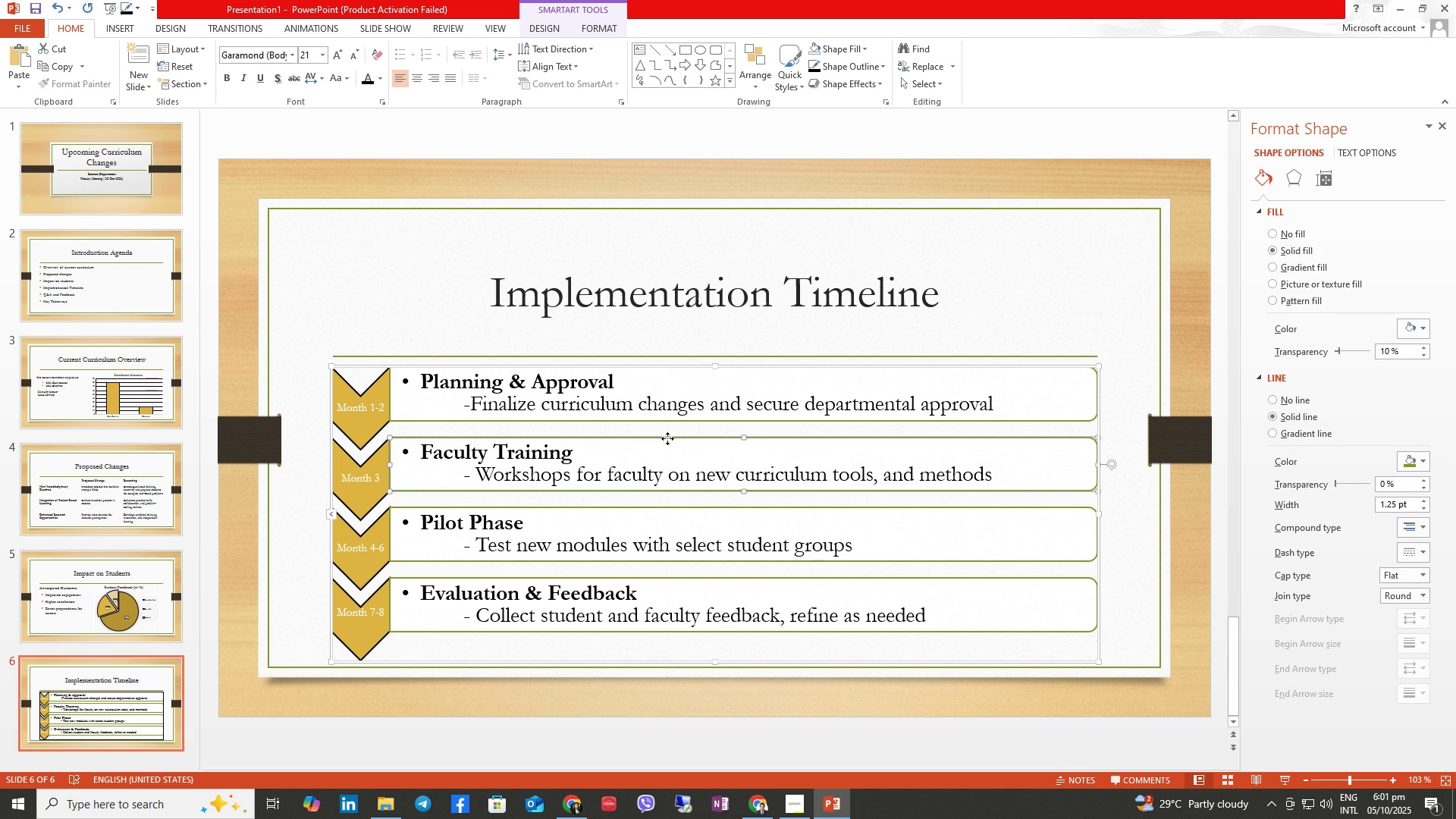 
right_click([667, 438])
 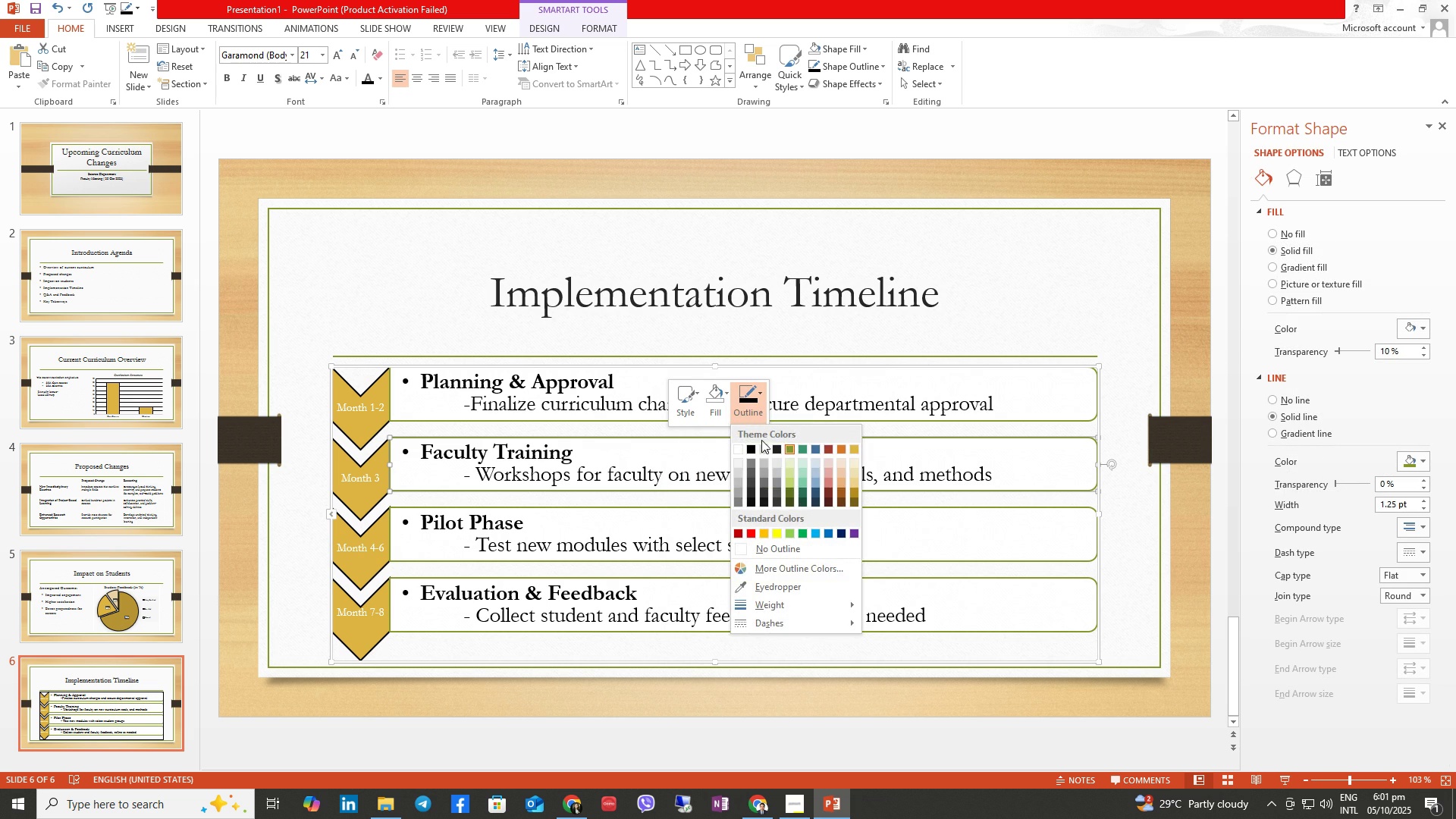 
left_click([748, 448])
 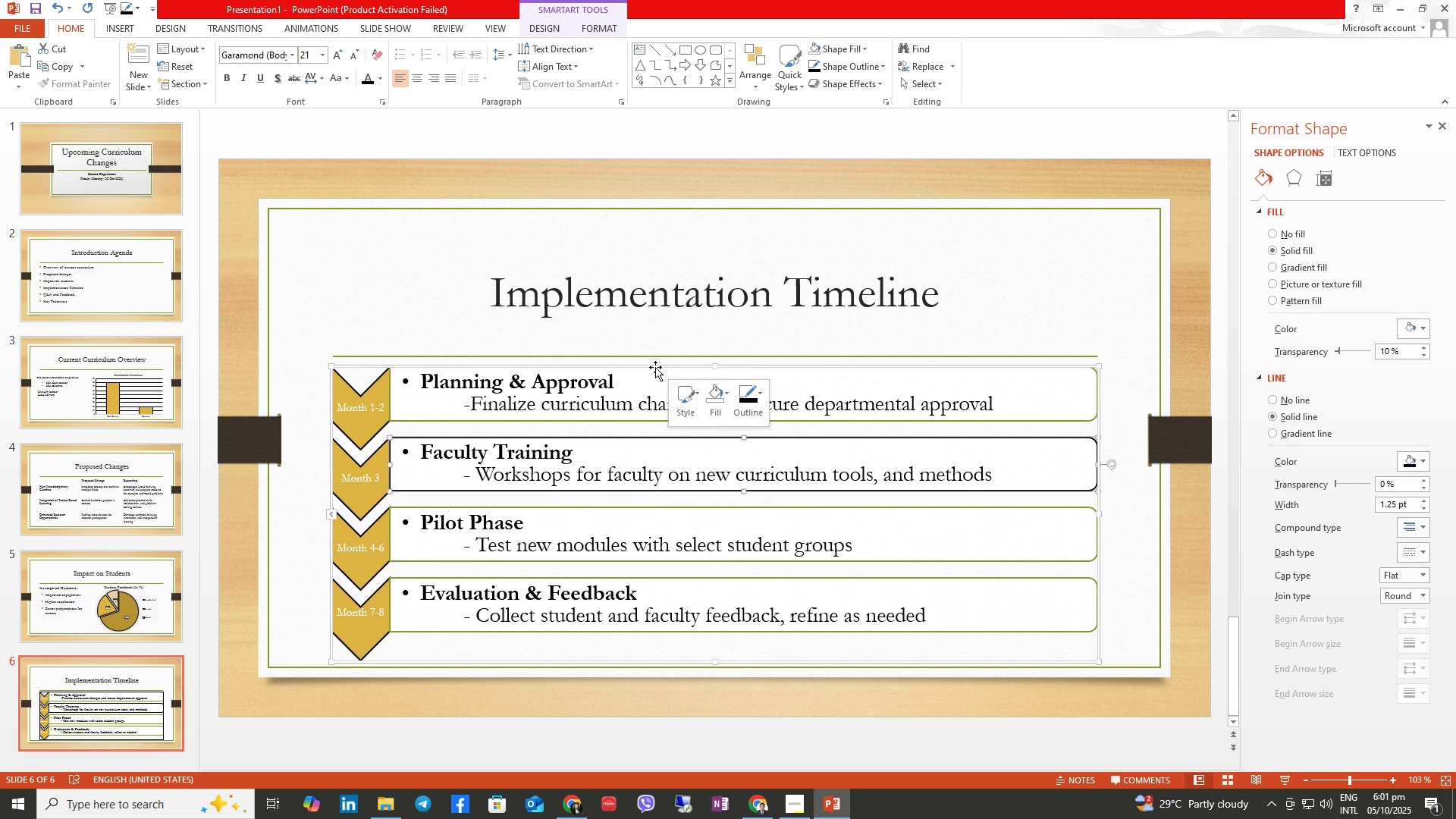 
left_click([655, 367])
 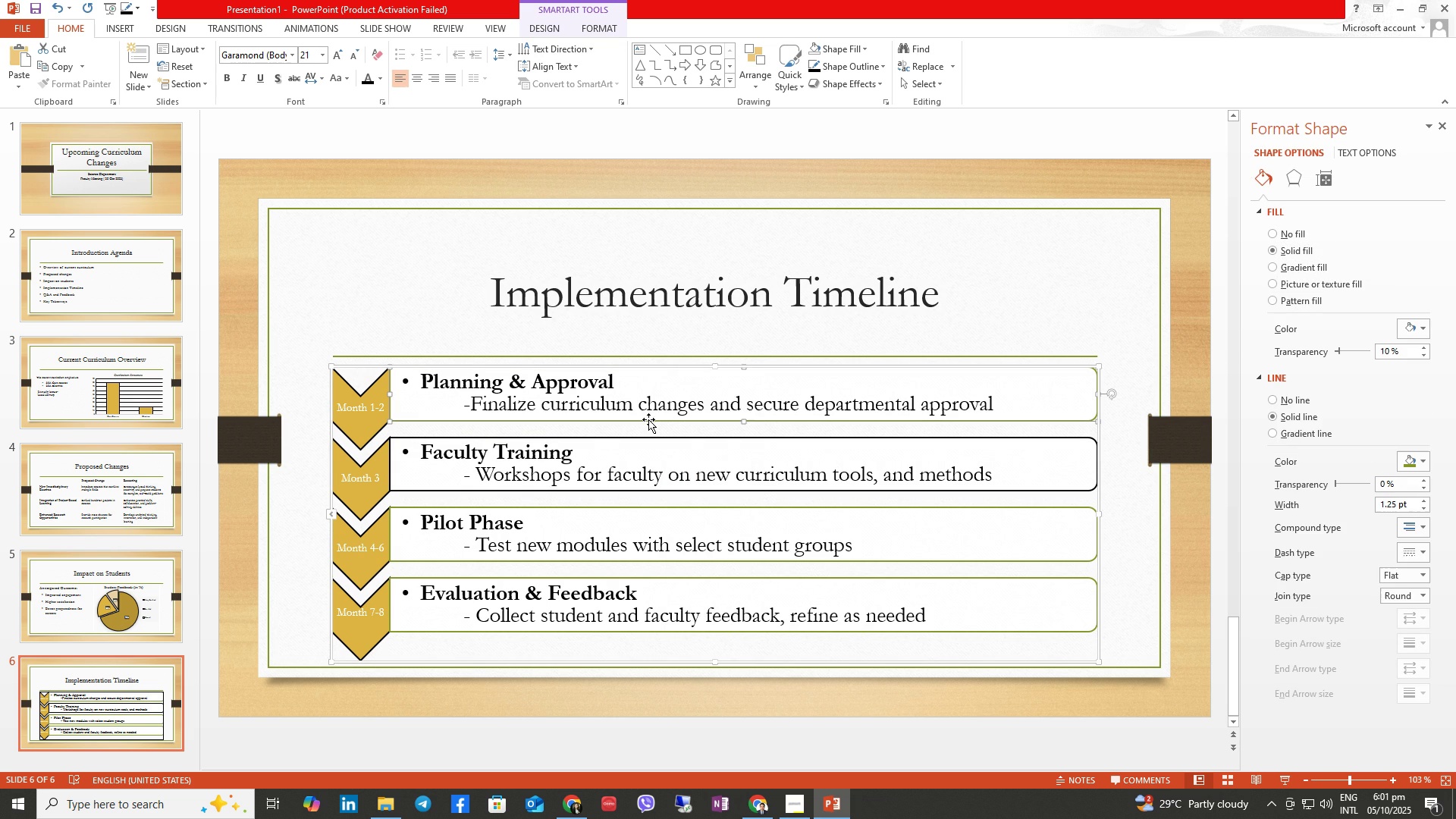 
right_click([648, 419])
 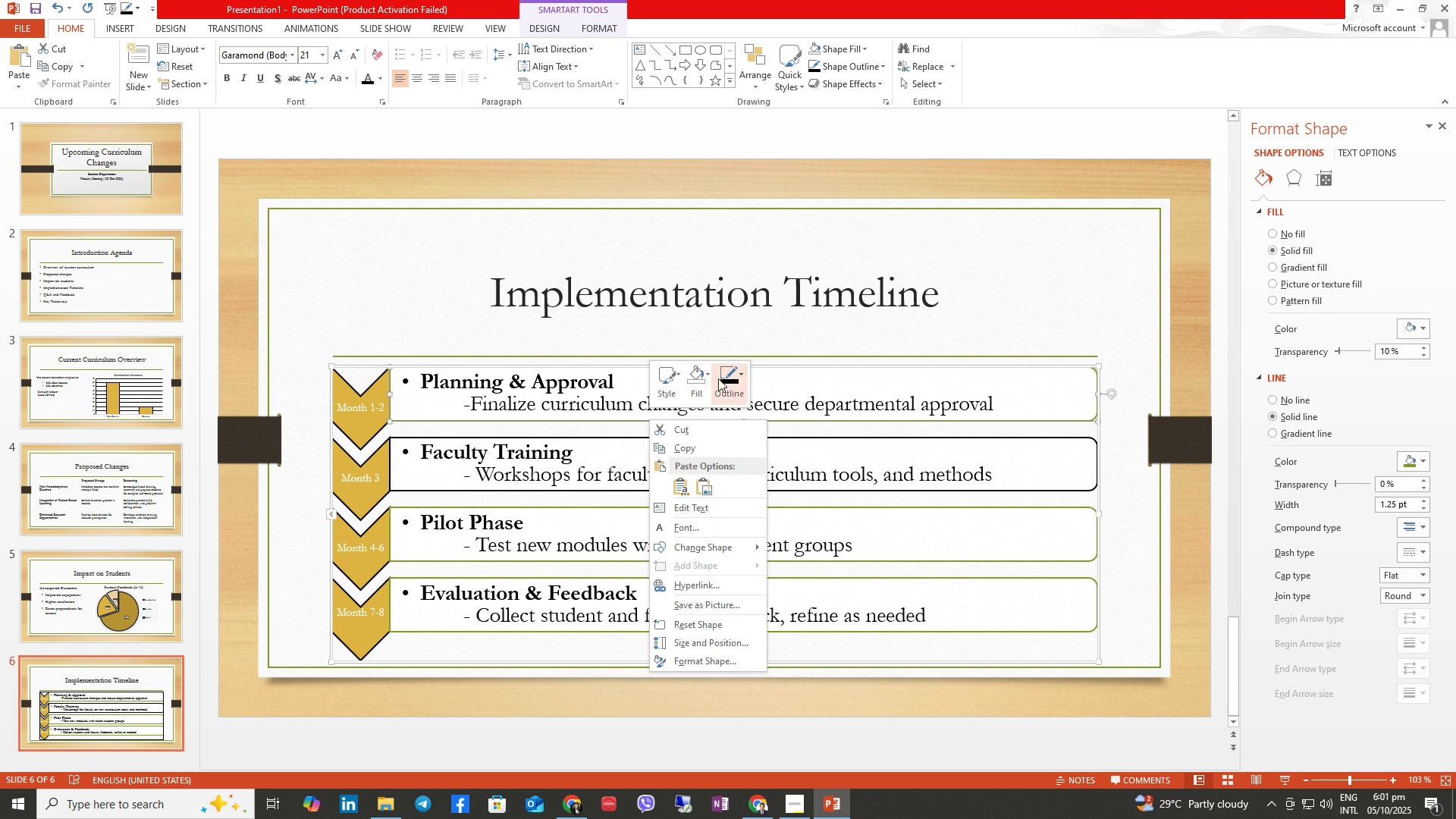 
left_click([727, 377])
 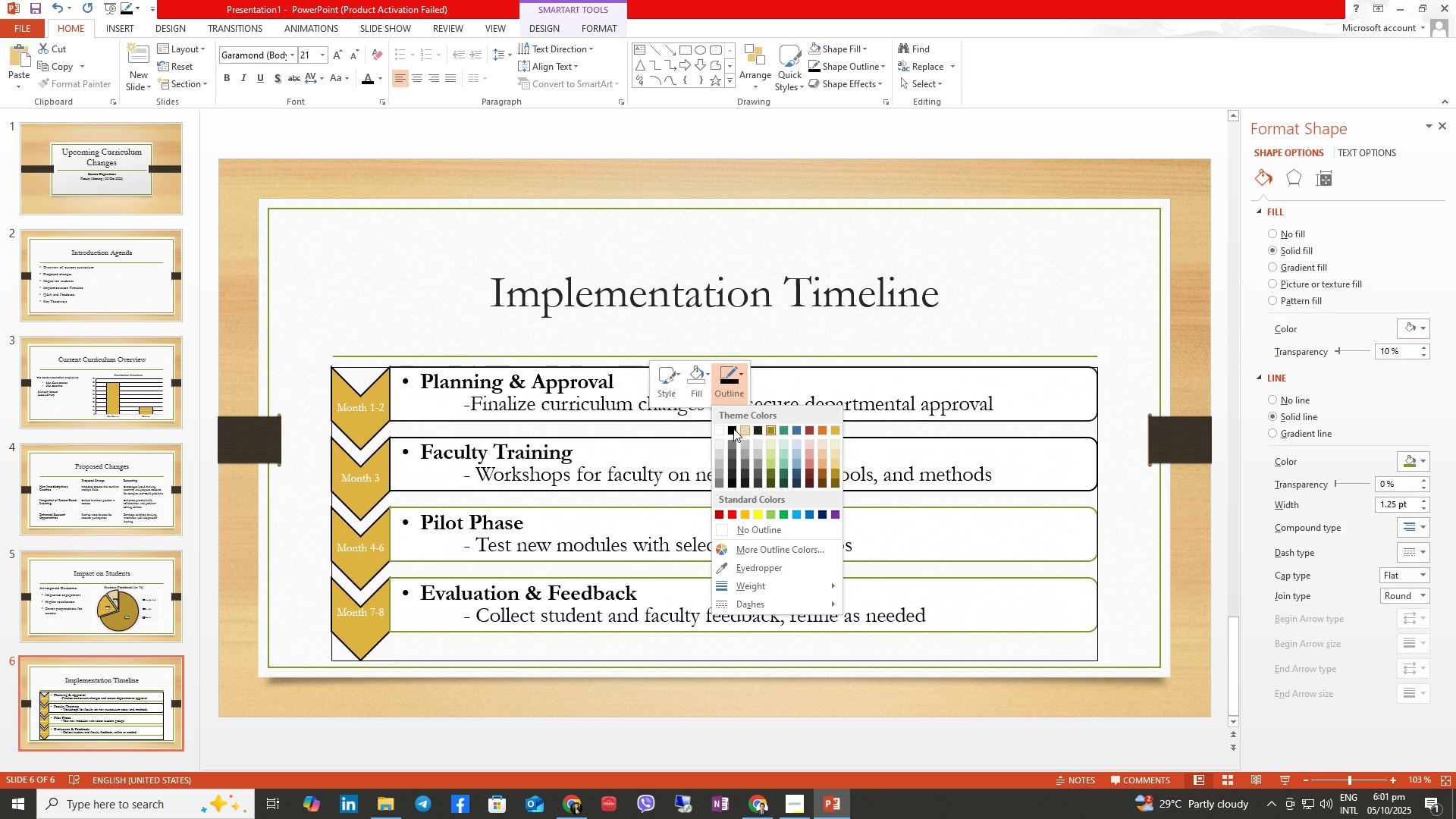 
left_click([731, 427])
 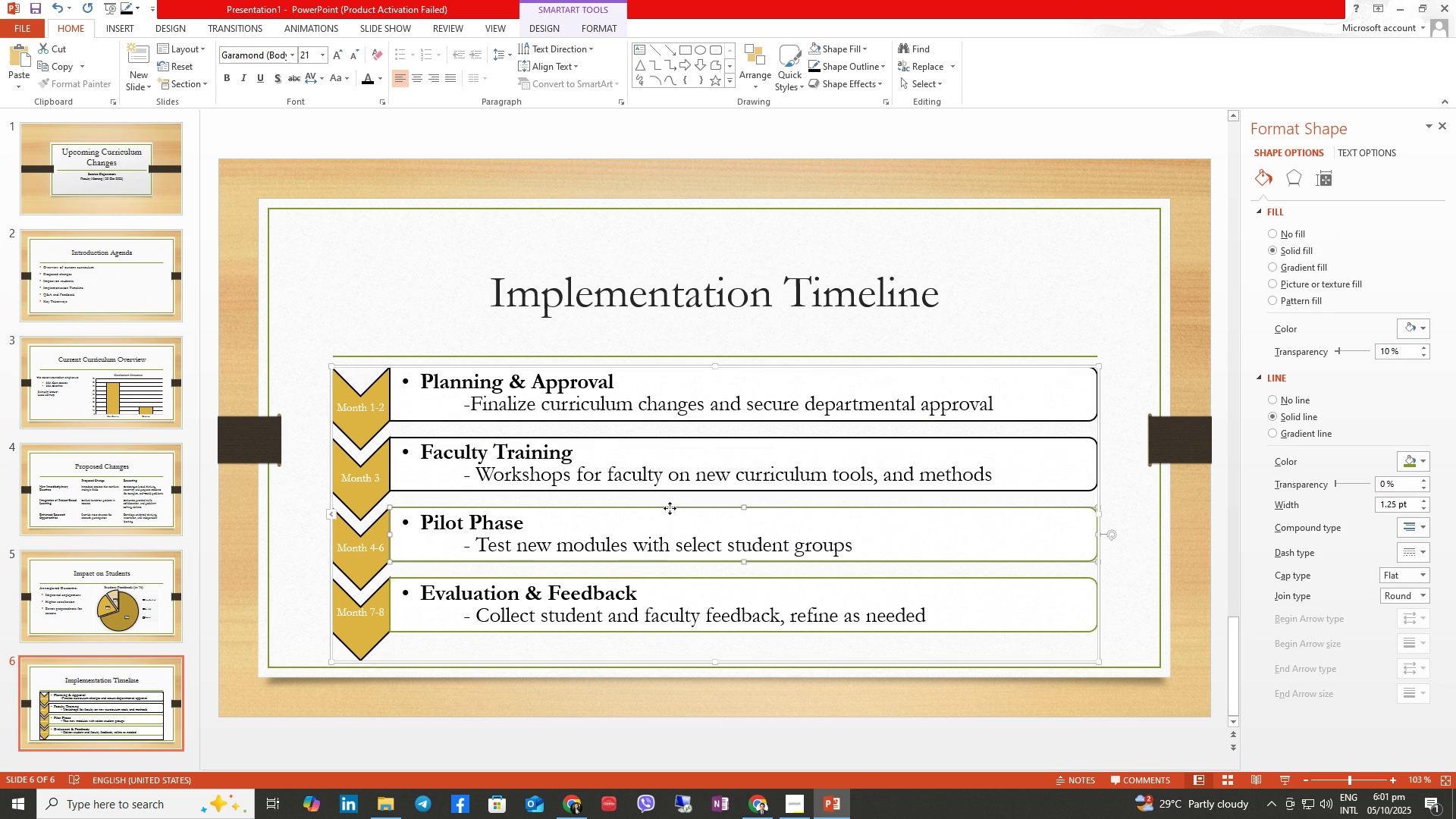 
right_click([670, 508])
 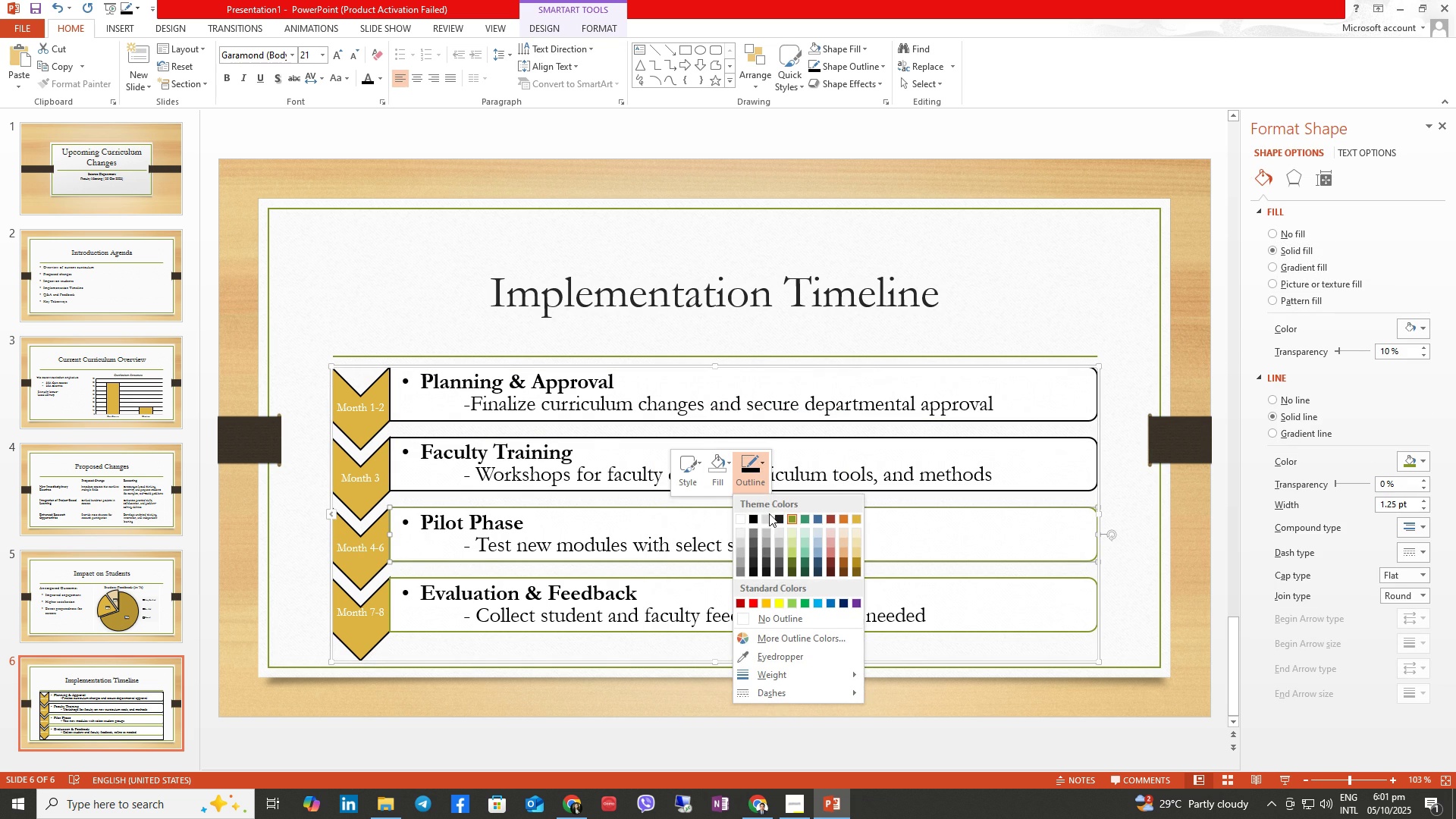 
left_click([756, 515])
 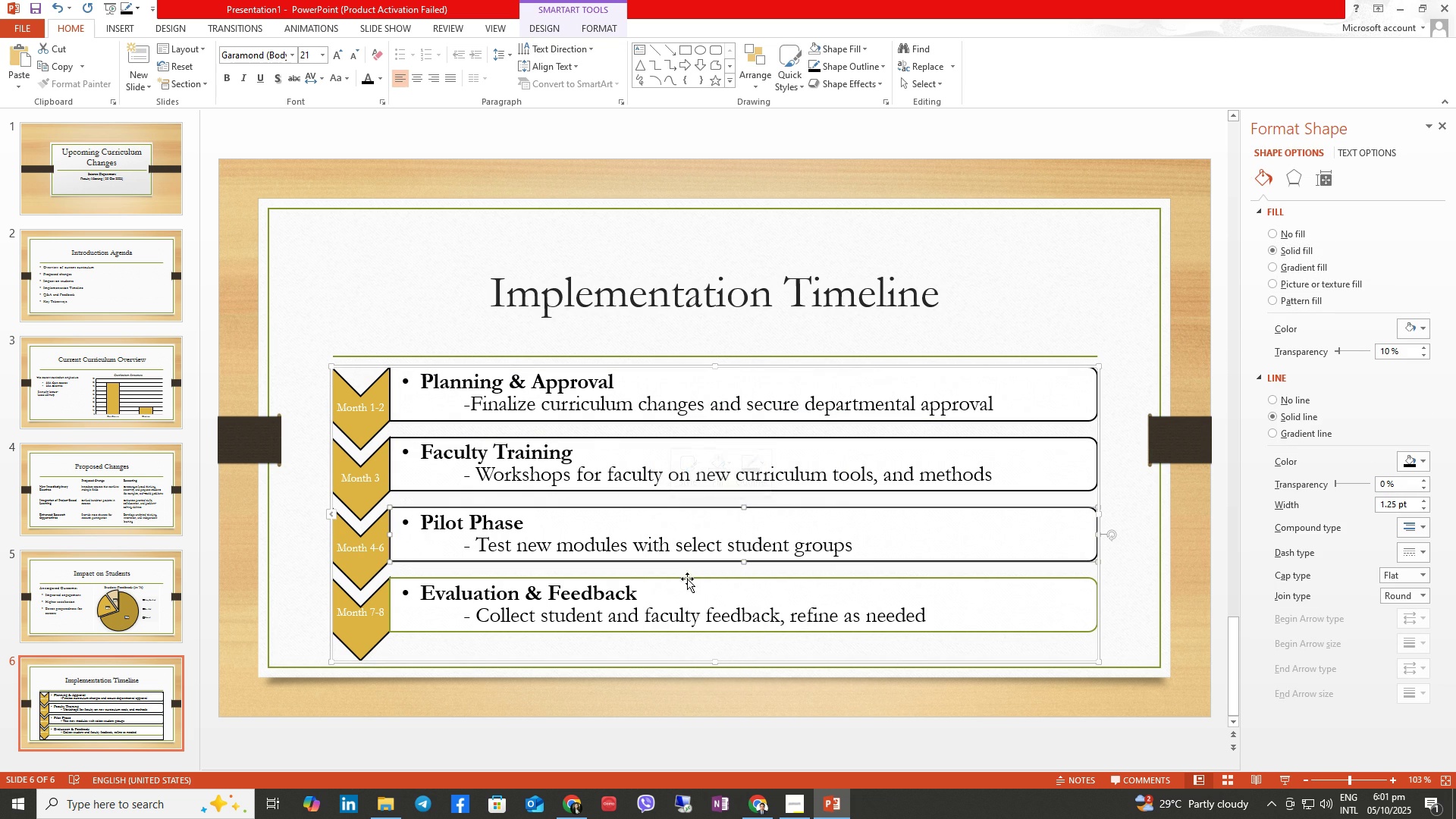 
left_click([687, 581])
 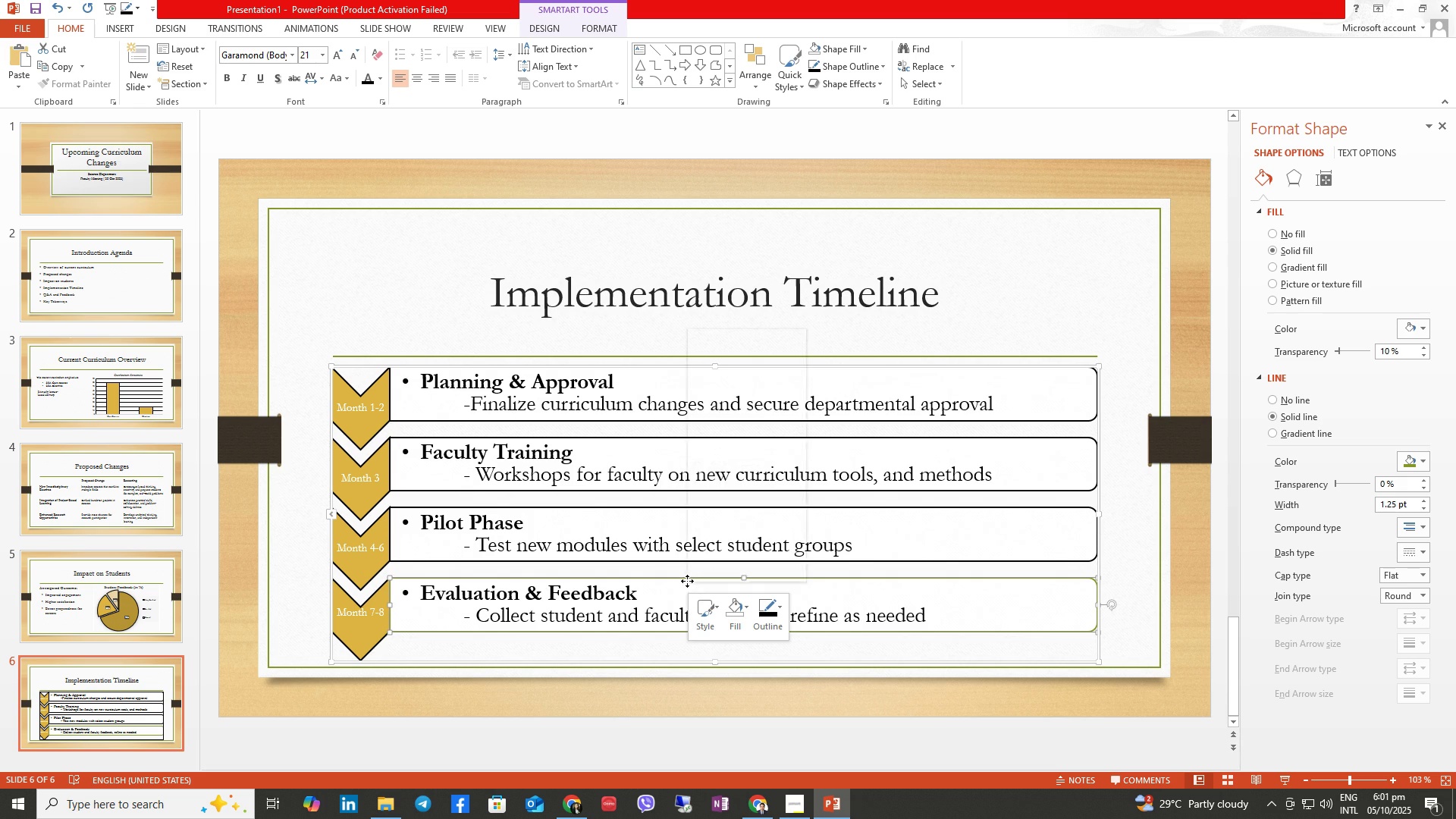 
right_click([687, 581])
 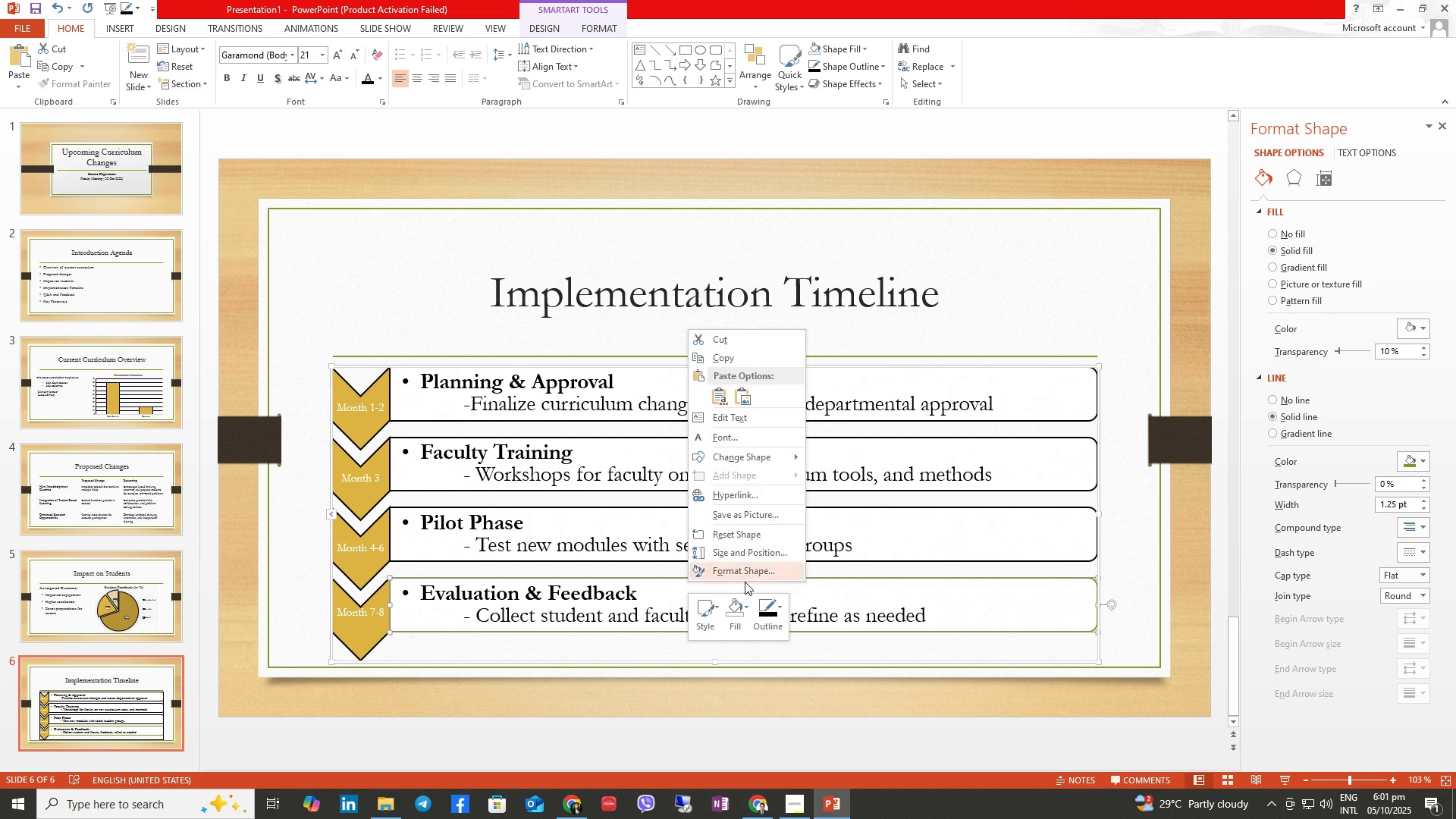 
left_click([761, 609])
 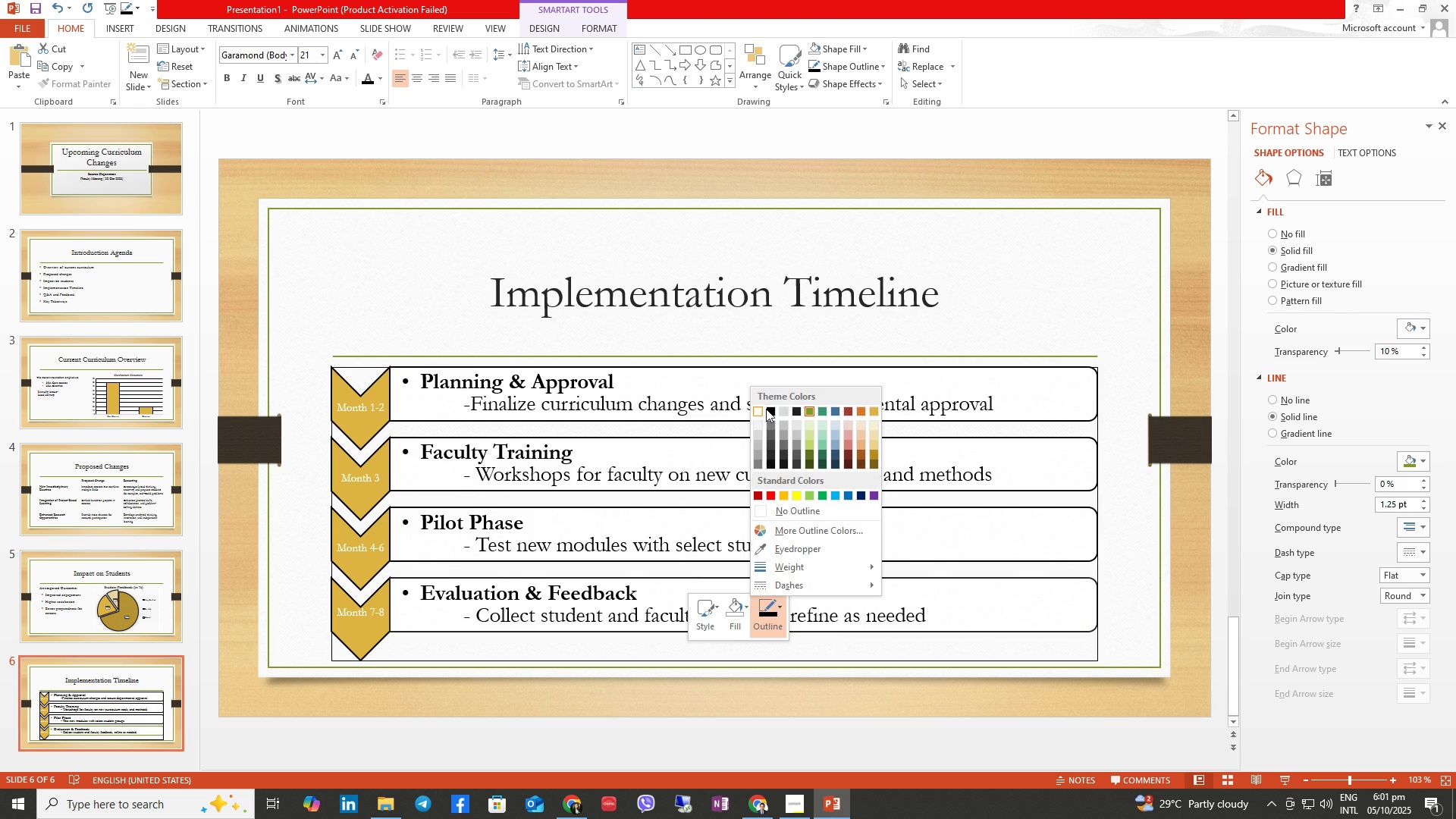 
left_click([767, 408])
 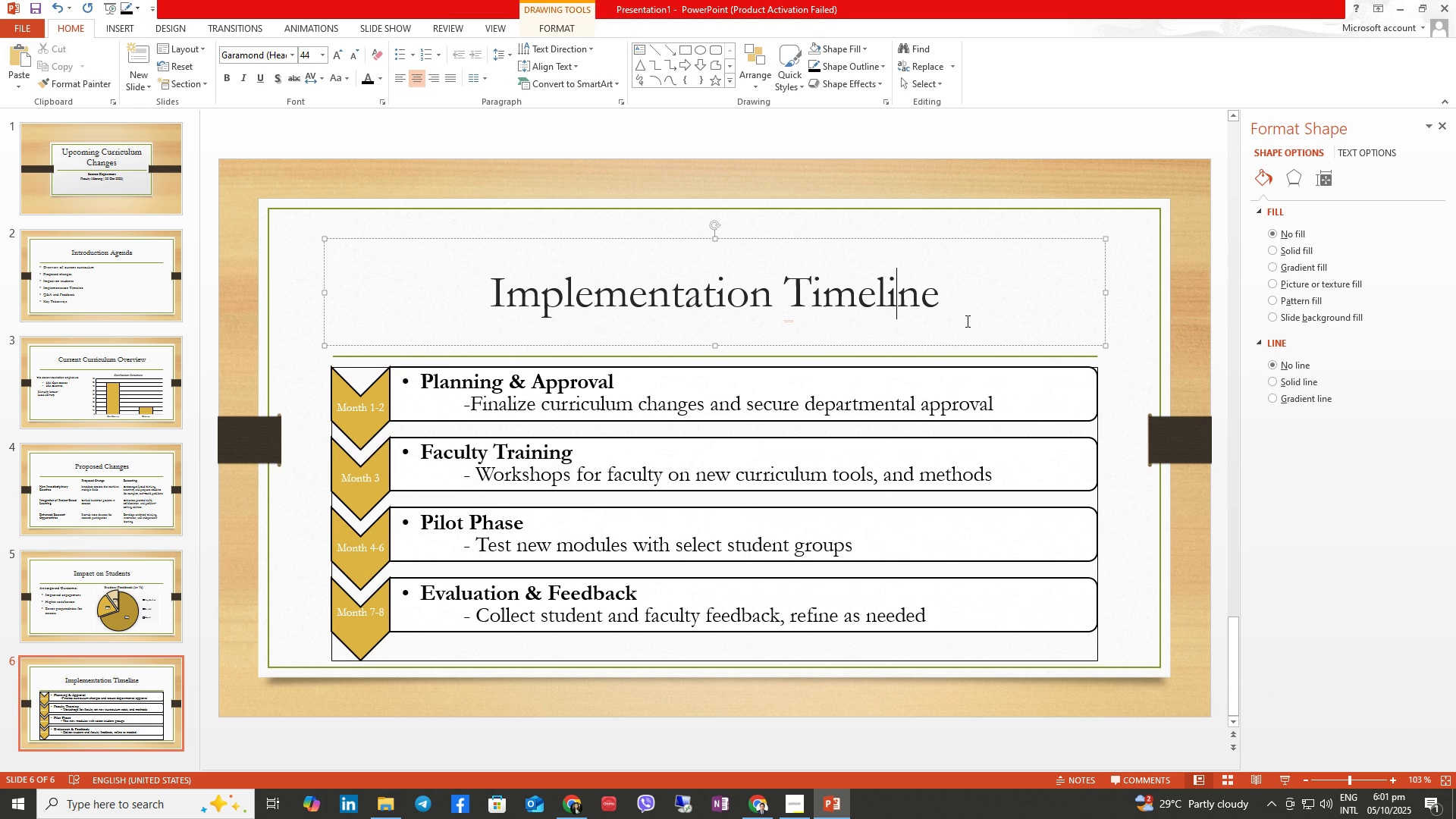 
triple_click([988, 315])
 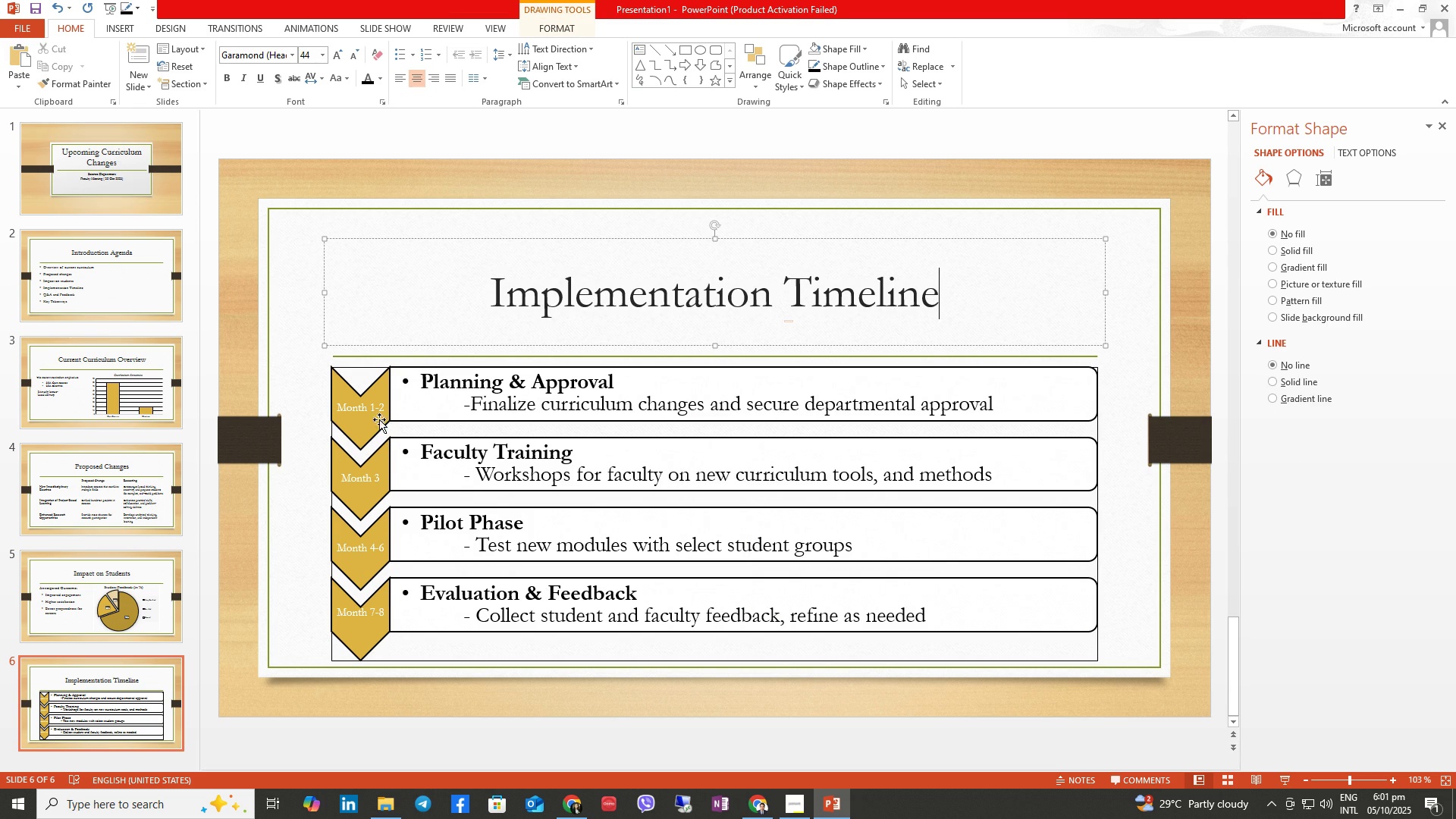 
left_click([378, 405])